 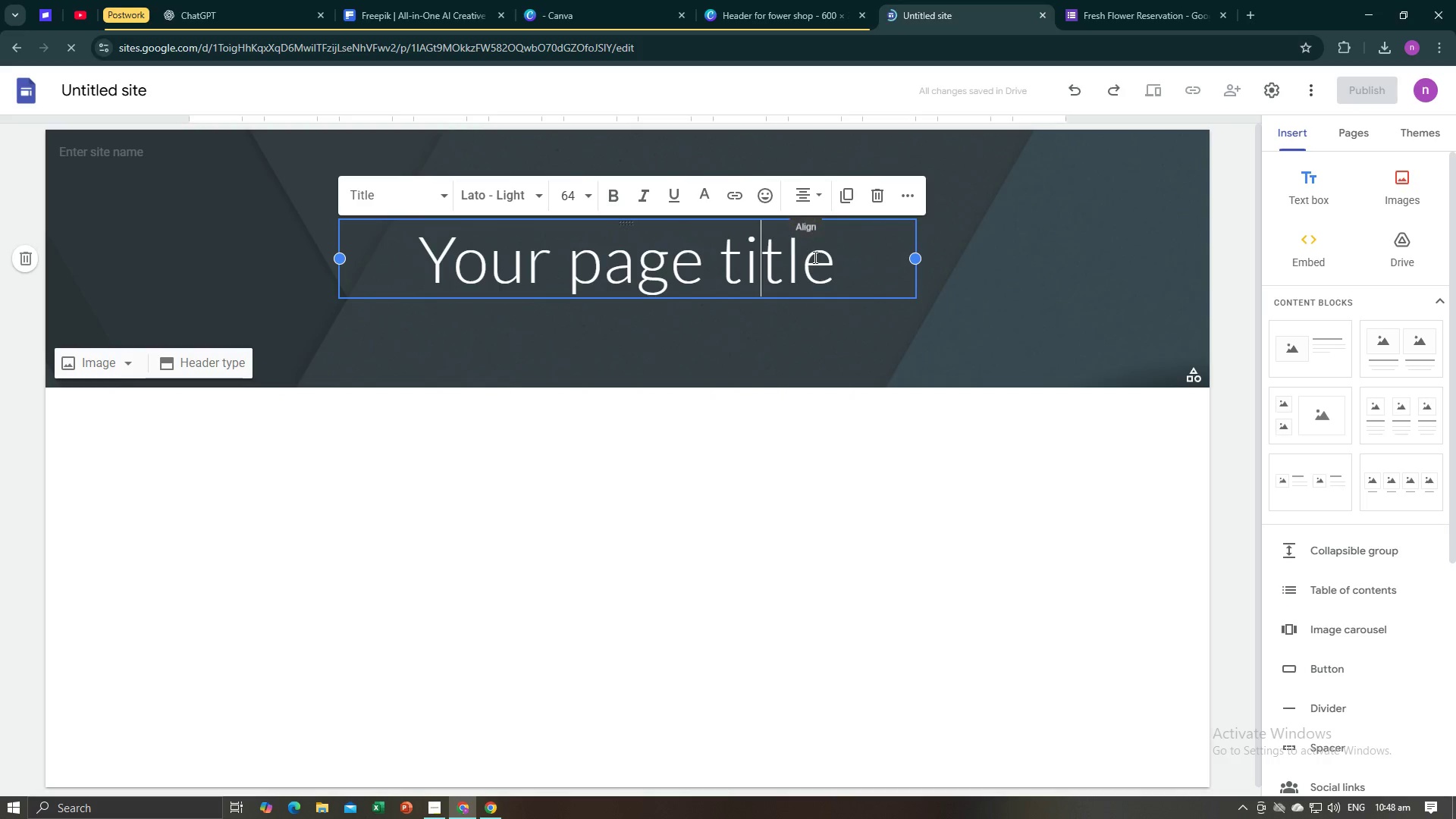 
left_click_drag(start_coordinate=[830, 268], to_coordinate=[402, 265])
 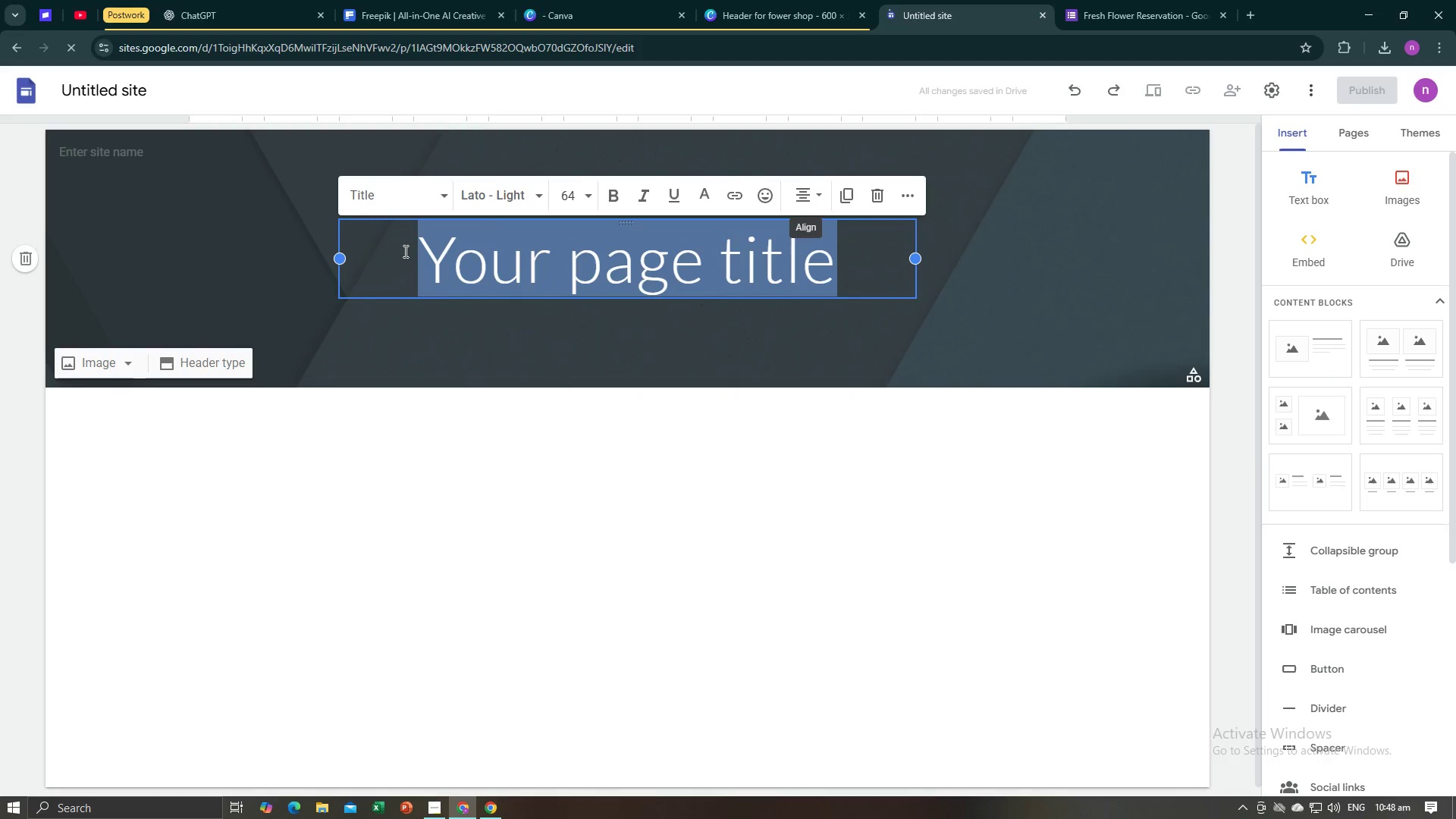 
type(Flora )
 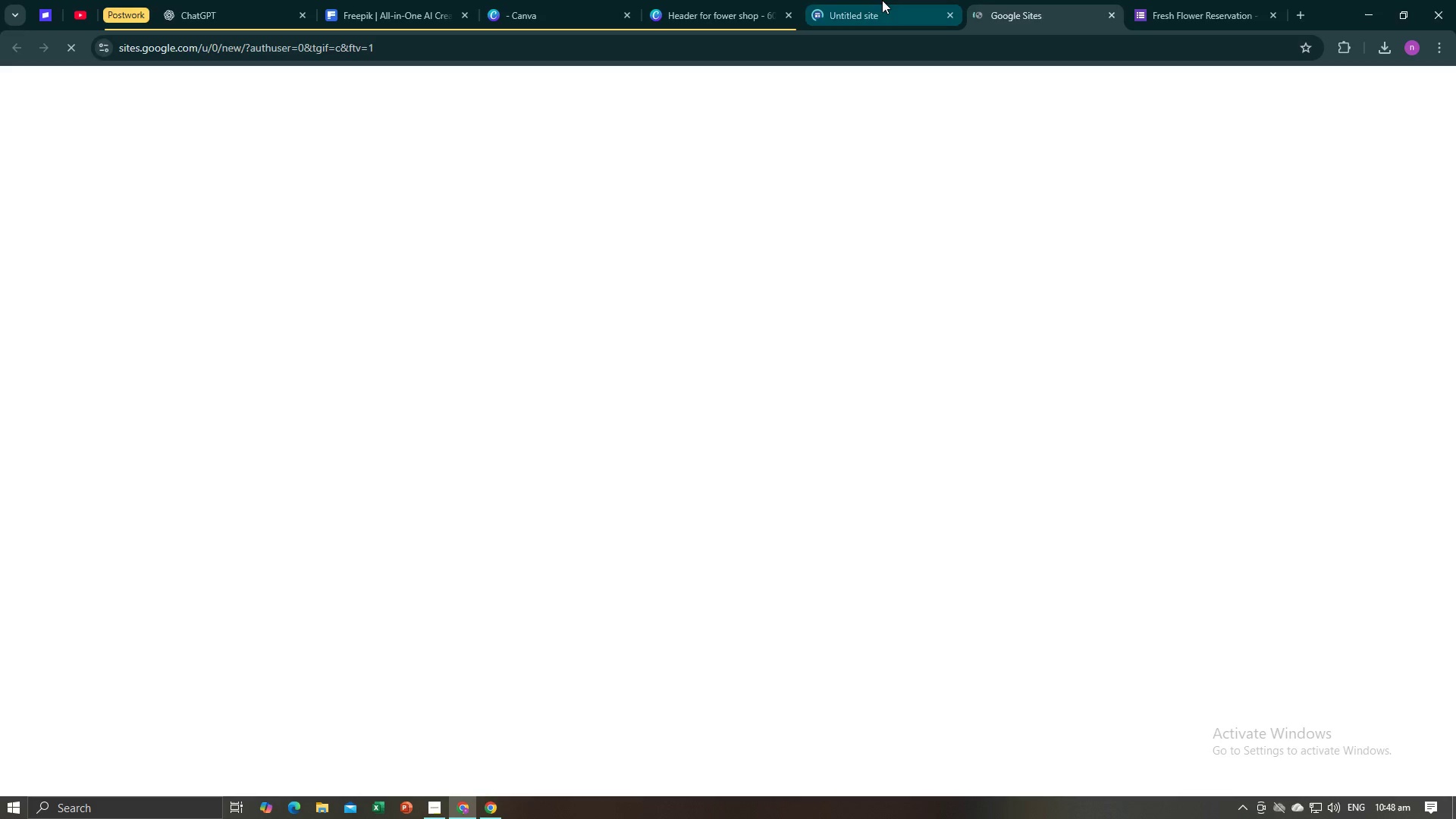 
left_click([882, 0])
 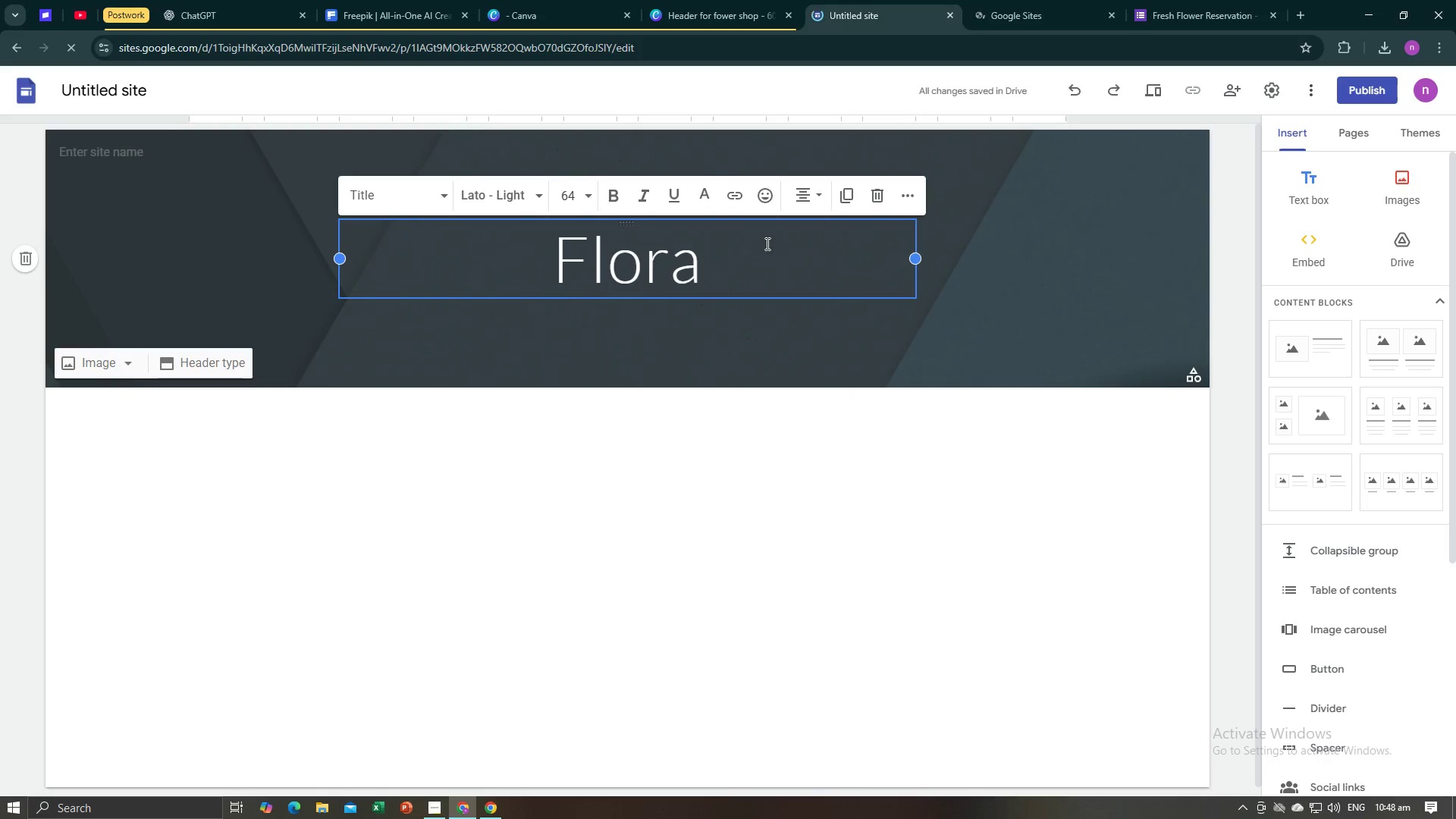 
type( Floral)
 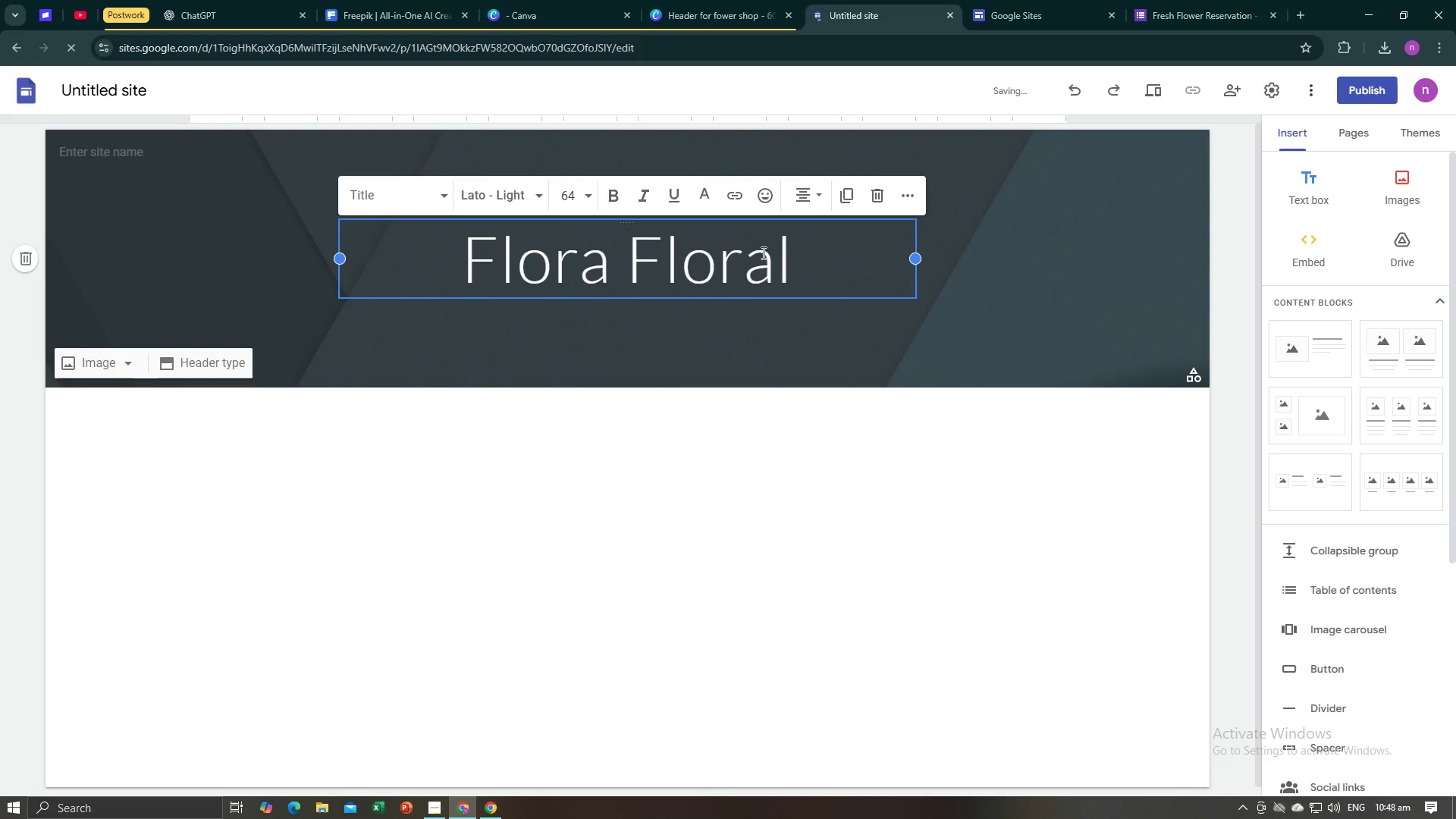 
left_click([813, 335])
 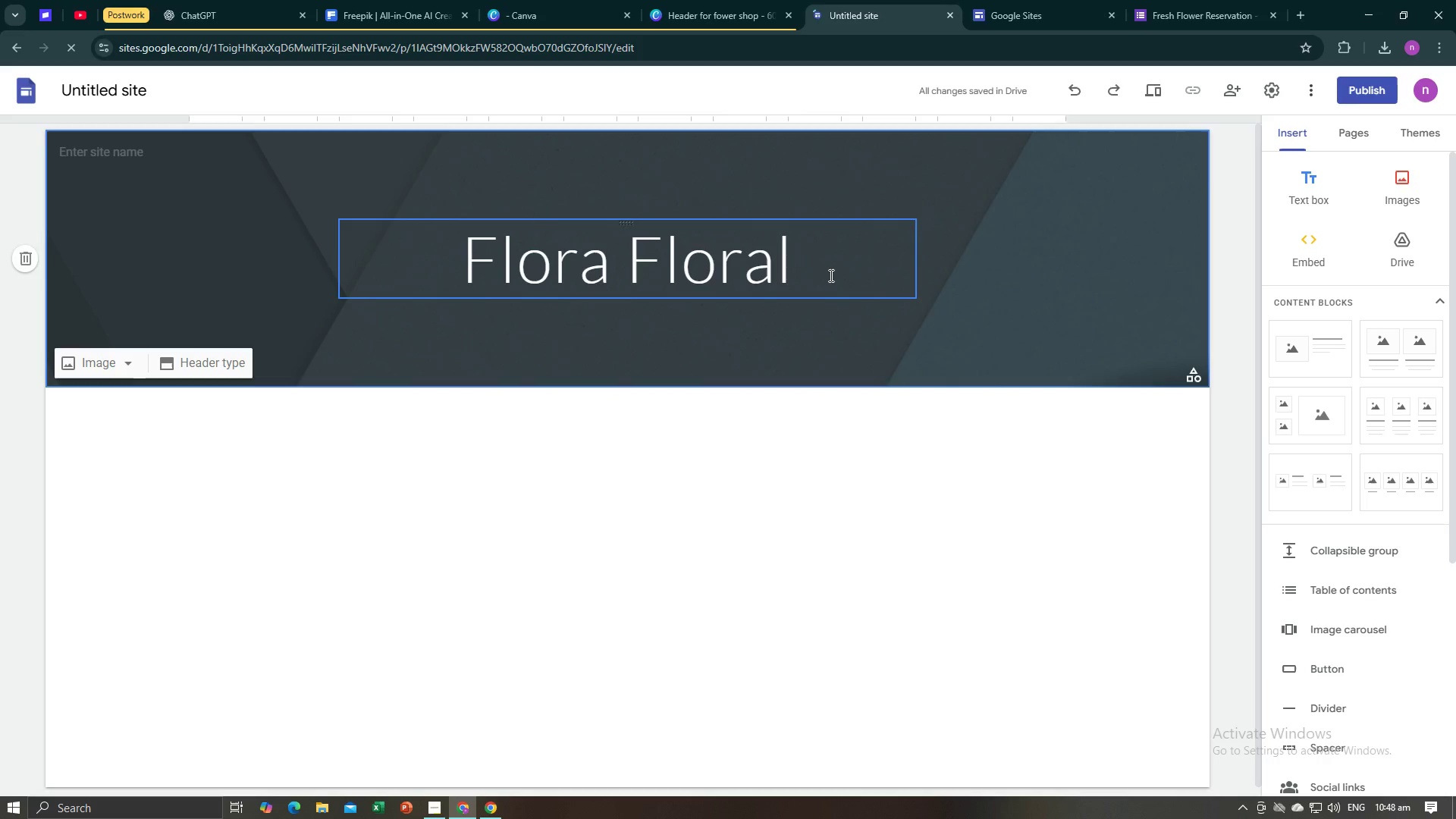 
left_click([830, 275])
 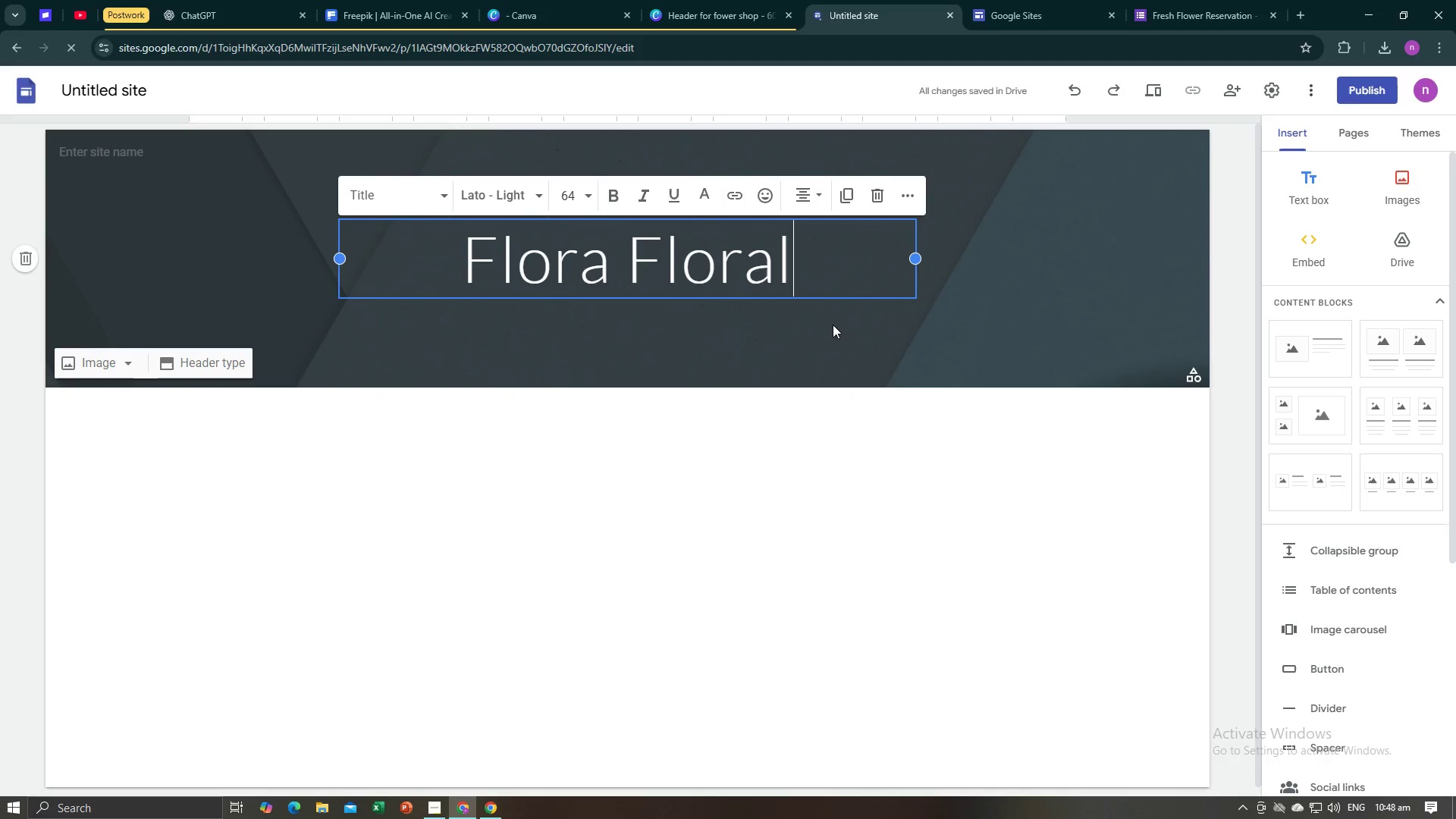 
type( Bo)
key(Backspace)
key(Backspace)
type(Flower)
key(Backspace)
key(Backspace)
key(Backspace)
key(Backspace)
key(Backspace)
key(Backspace)
key(Backspace)
type( Shop)
 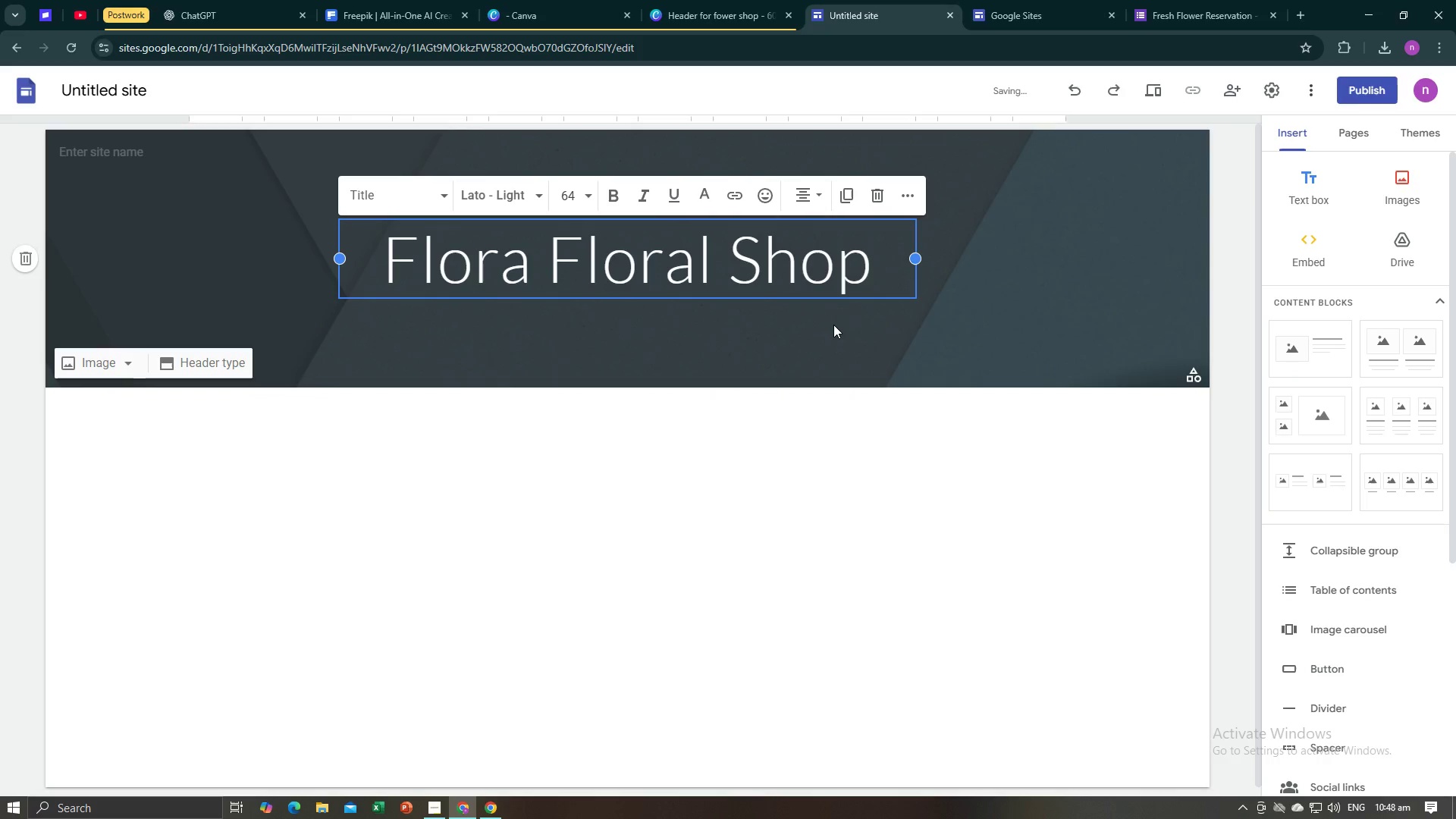 
double_click([826, 368])
 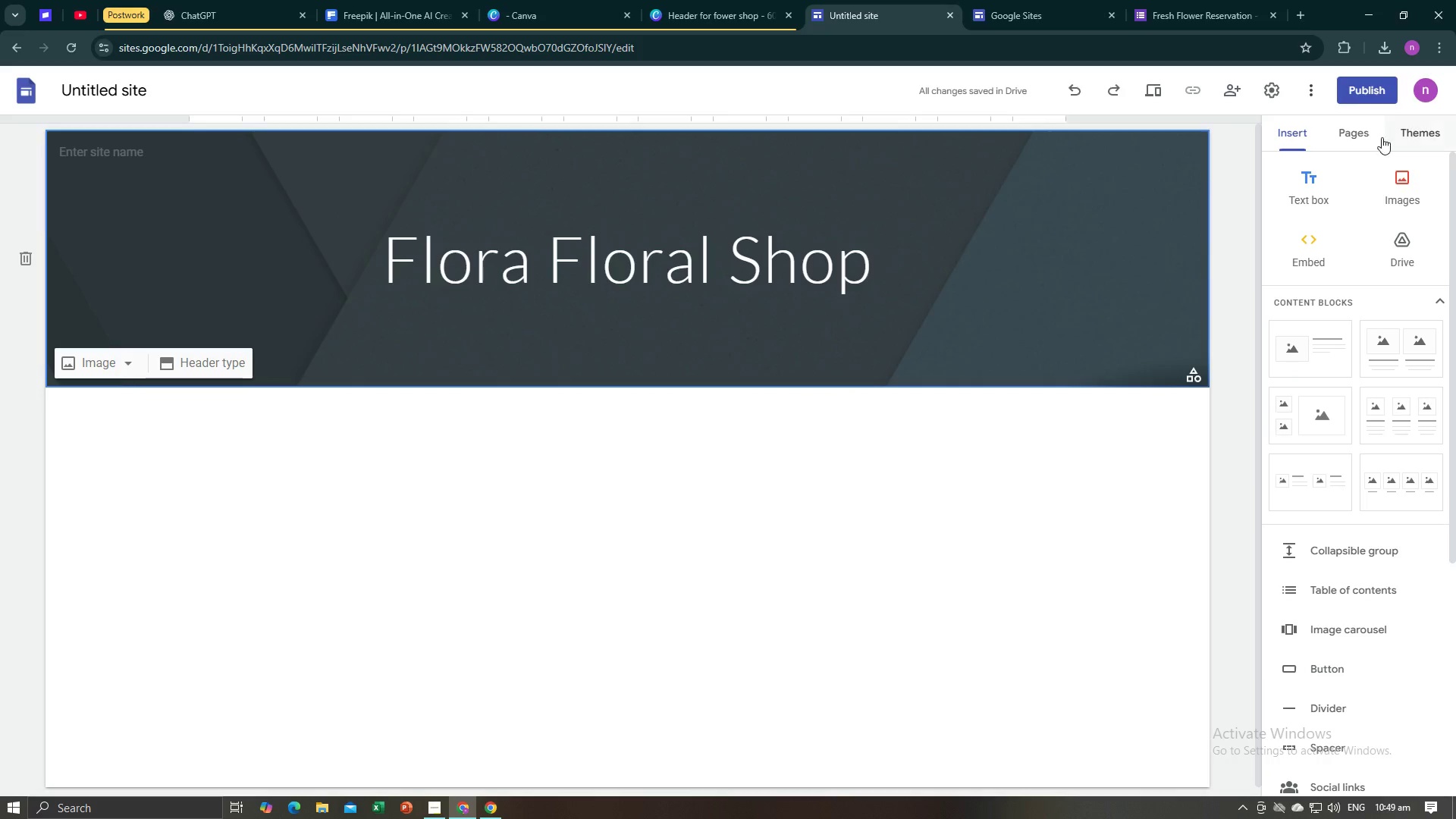 
left_click([1411, 137])
 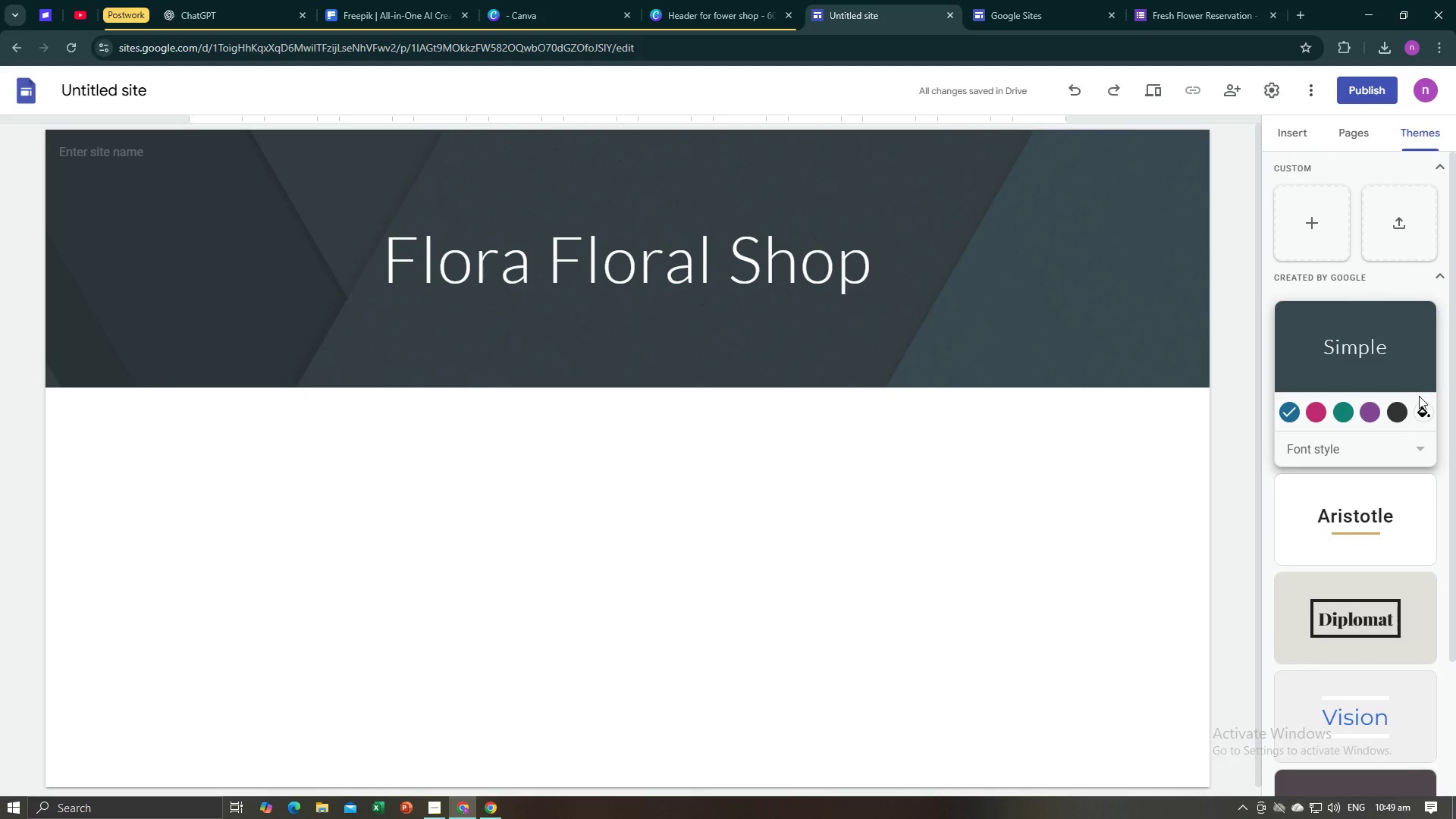 
left_click([1419, 407])
 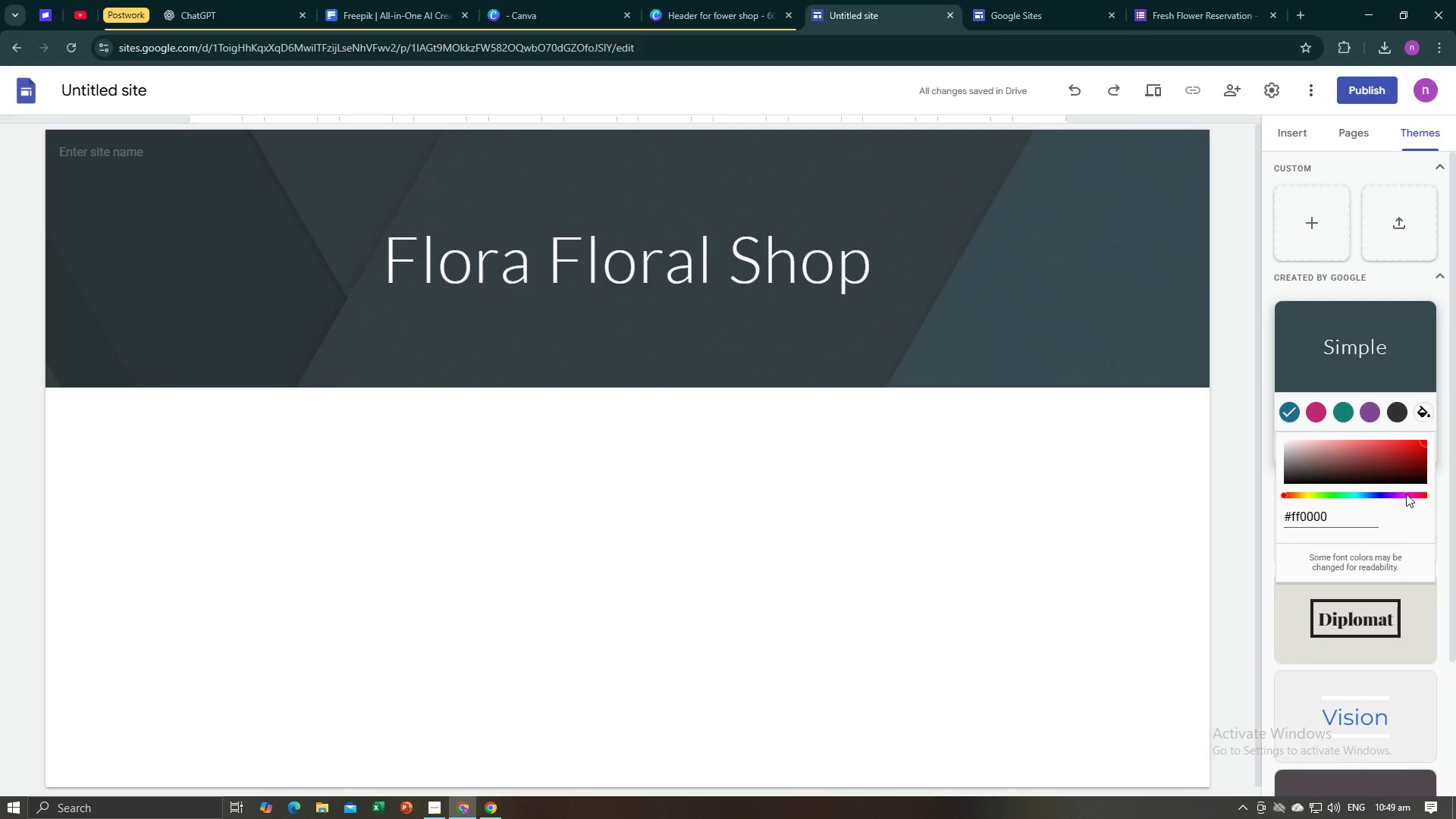 
left_click([1406, 494])
 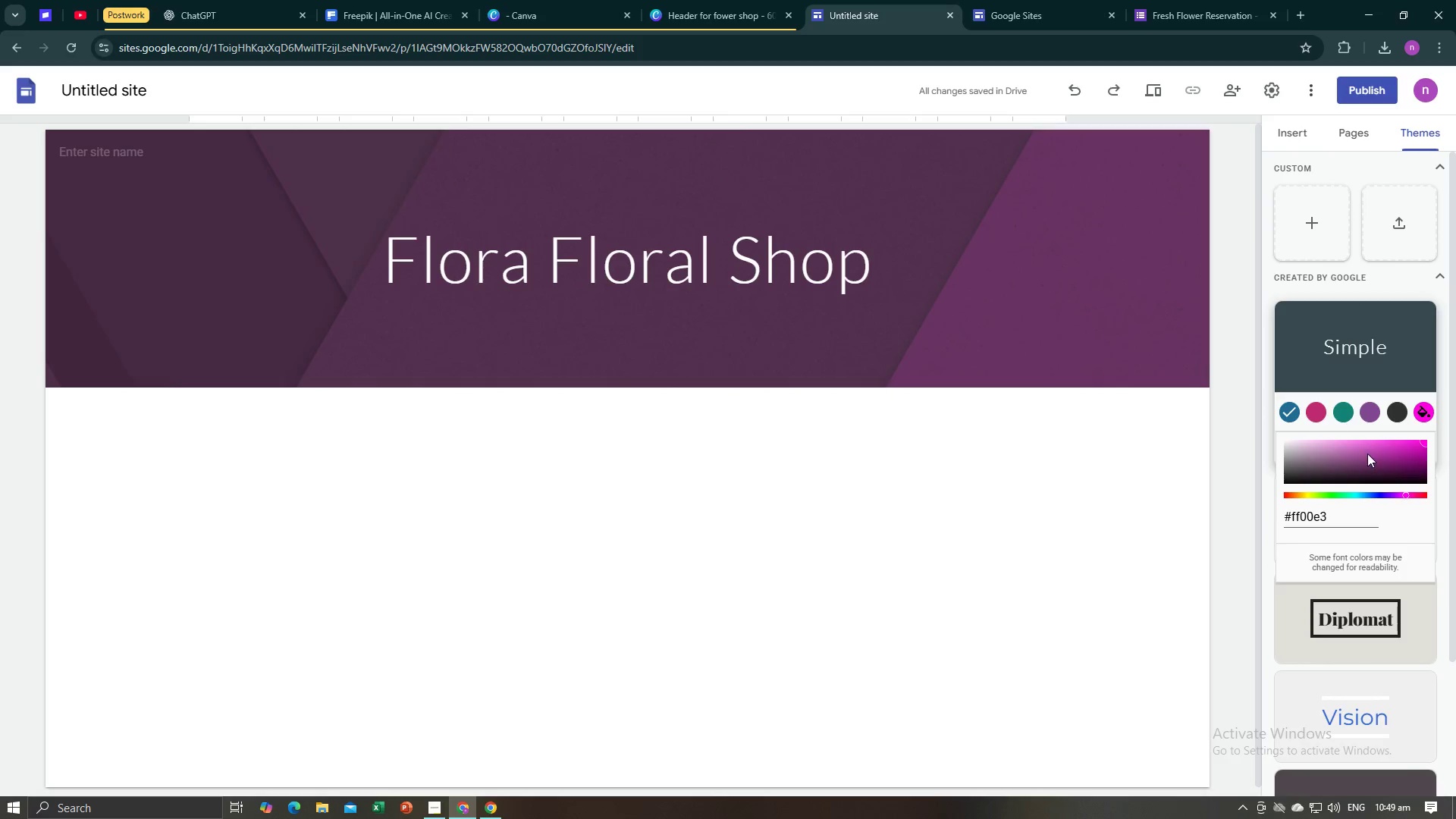 
left_click_drag(start_coordinate=[1357, 450], to_coordinate=[1320, 436])
 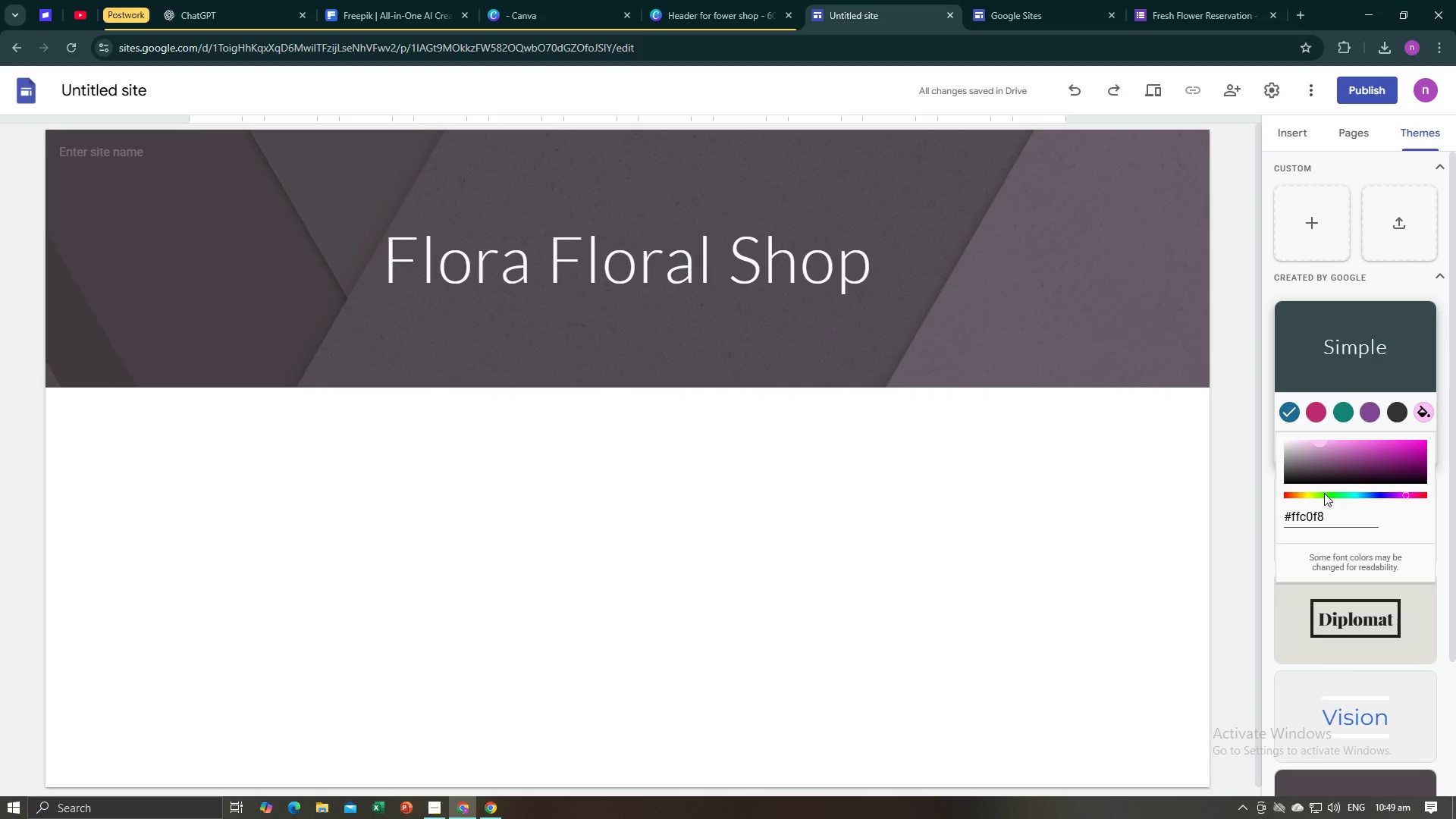 
wait(5.65)
 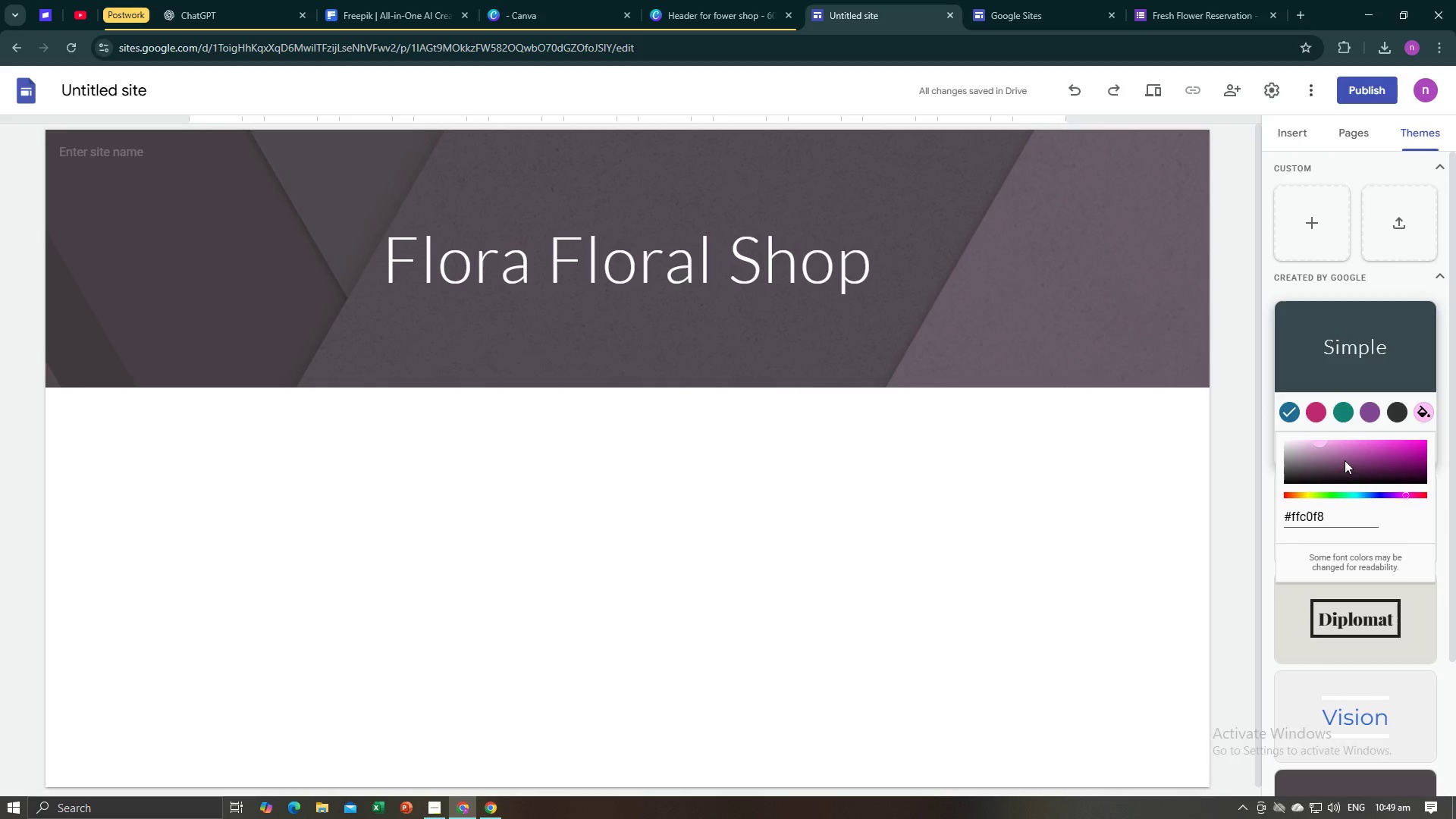 
left_click_drag(start_coordinate=[1391, 460], to_coordinate=[1404, 442])
 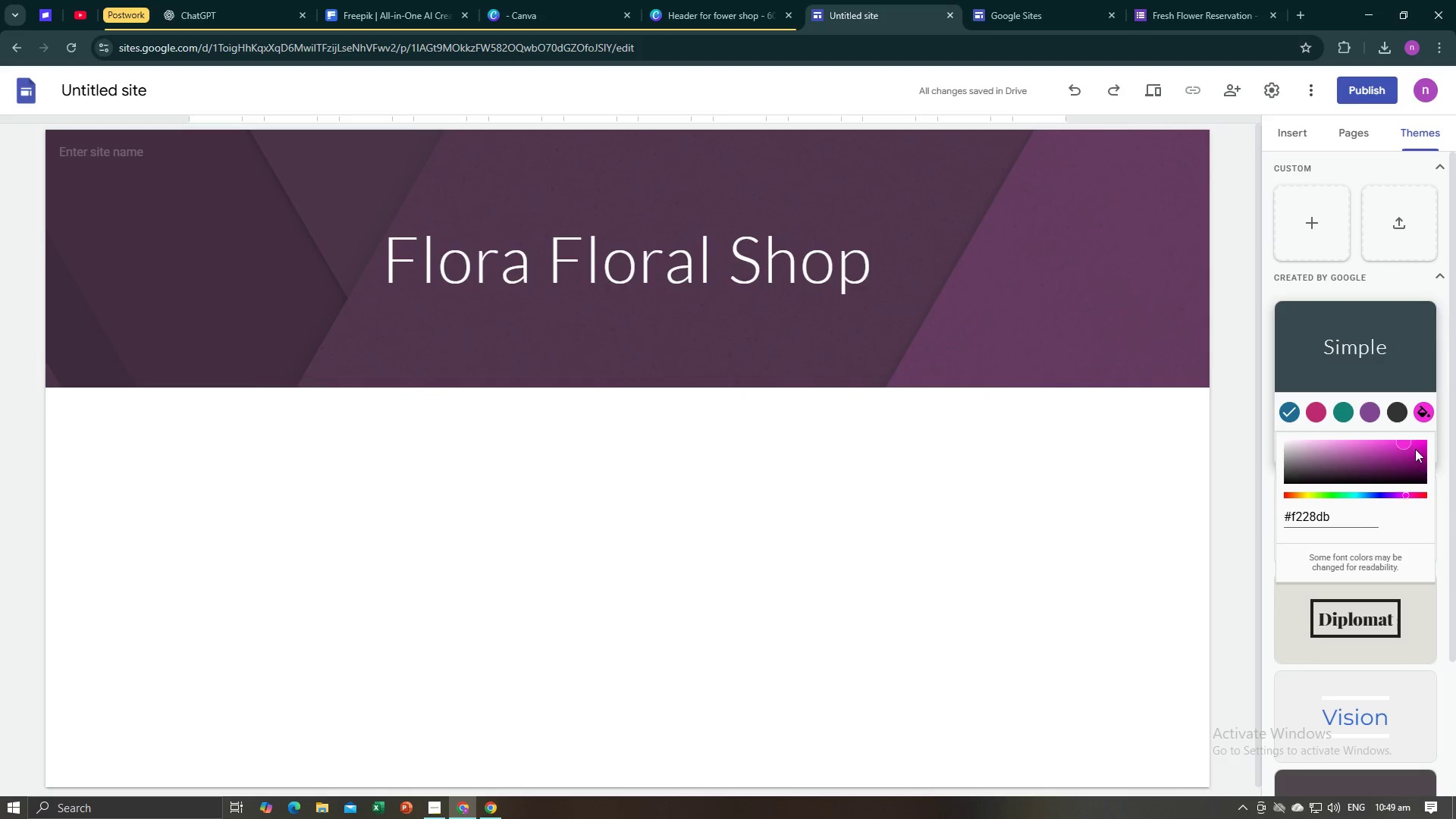 
left_click_drag(start_coordinate=[1410, 443], to_coordinate=[1423, 441])
 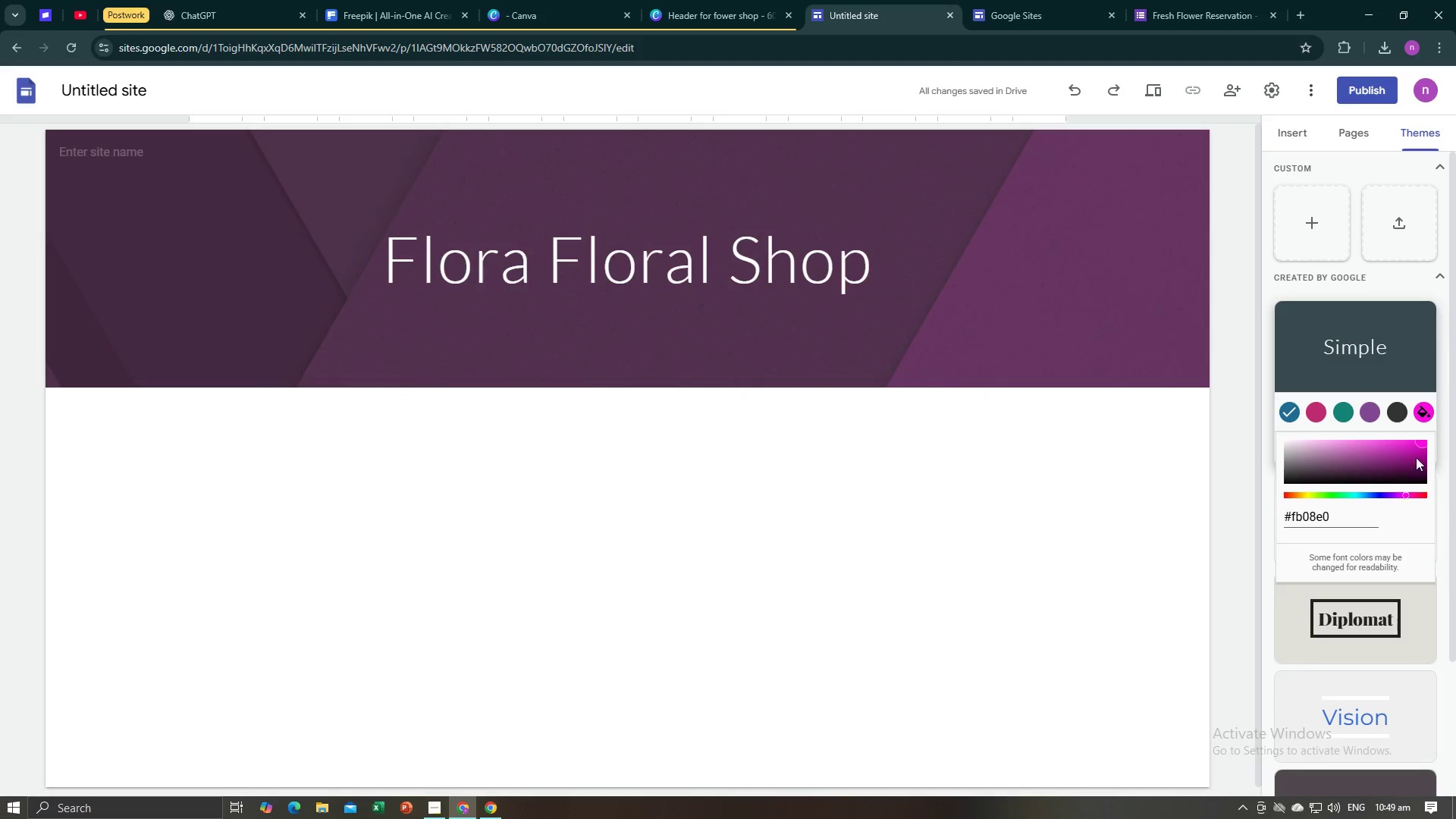 
left_click_drag(start_coordinate=[1423, 444], to_coordinate=[1426, 433])
 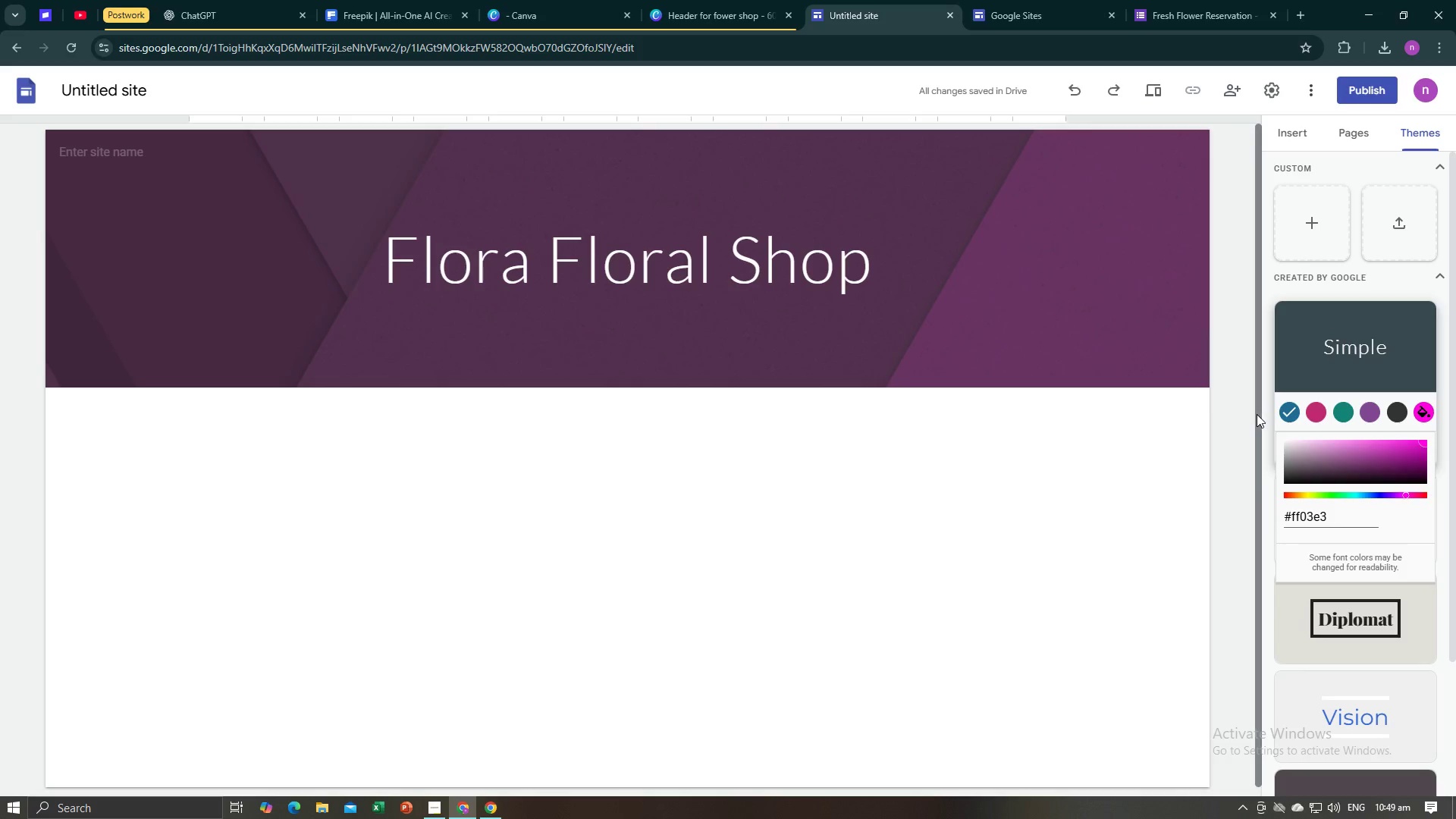 
left_click([1257, 414])
 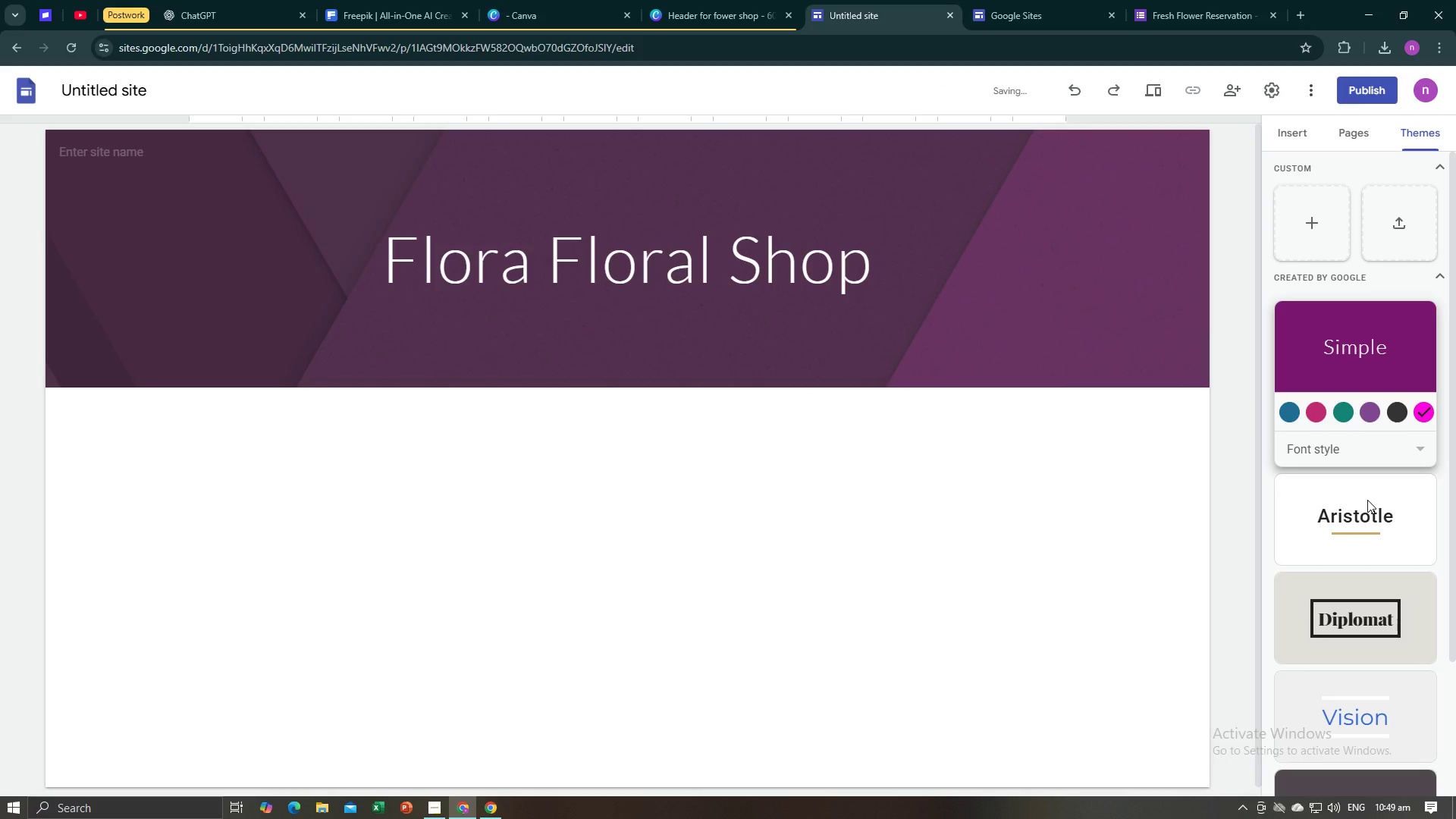 
left_click([1364, 512])
 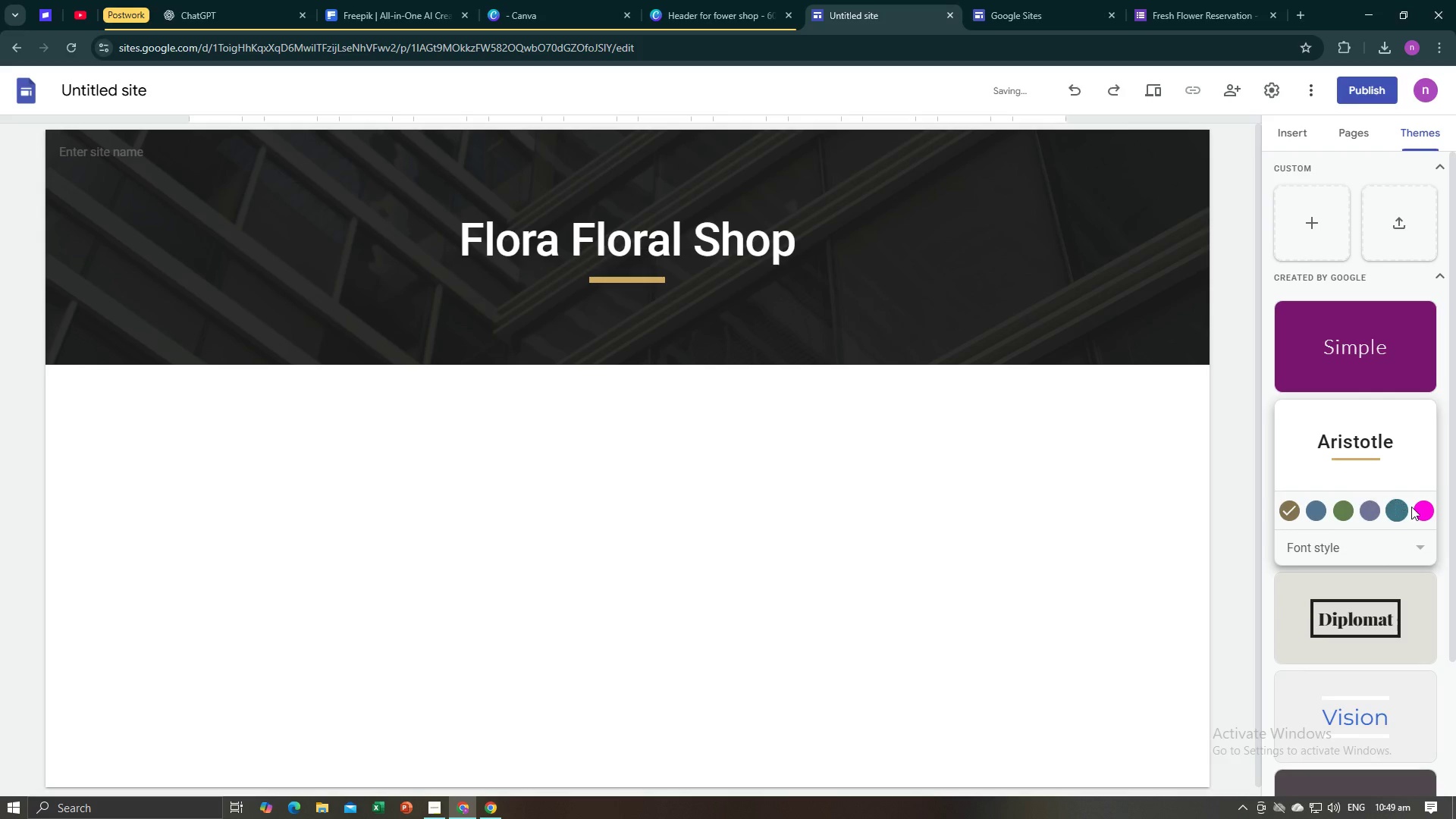 
left_click([1426, 510])
 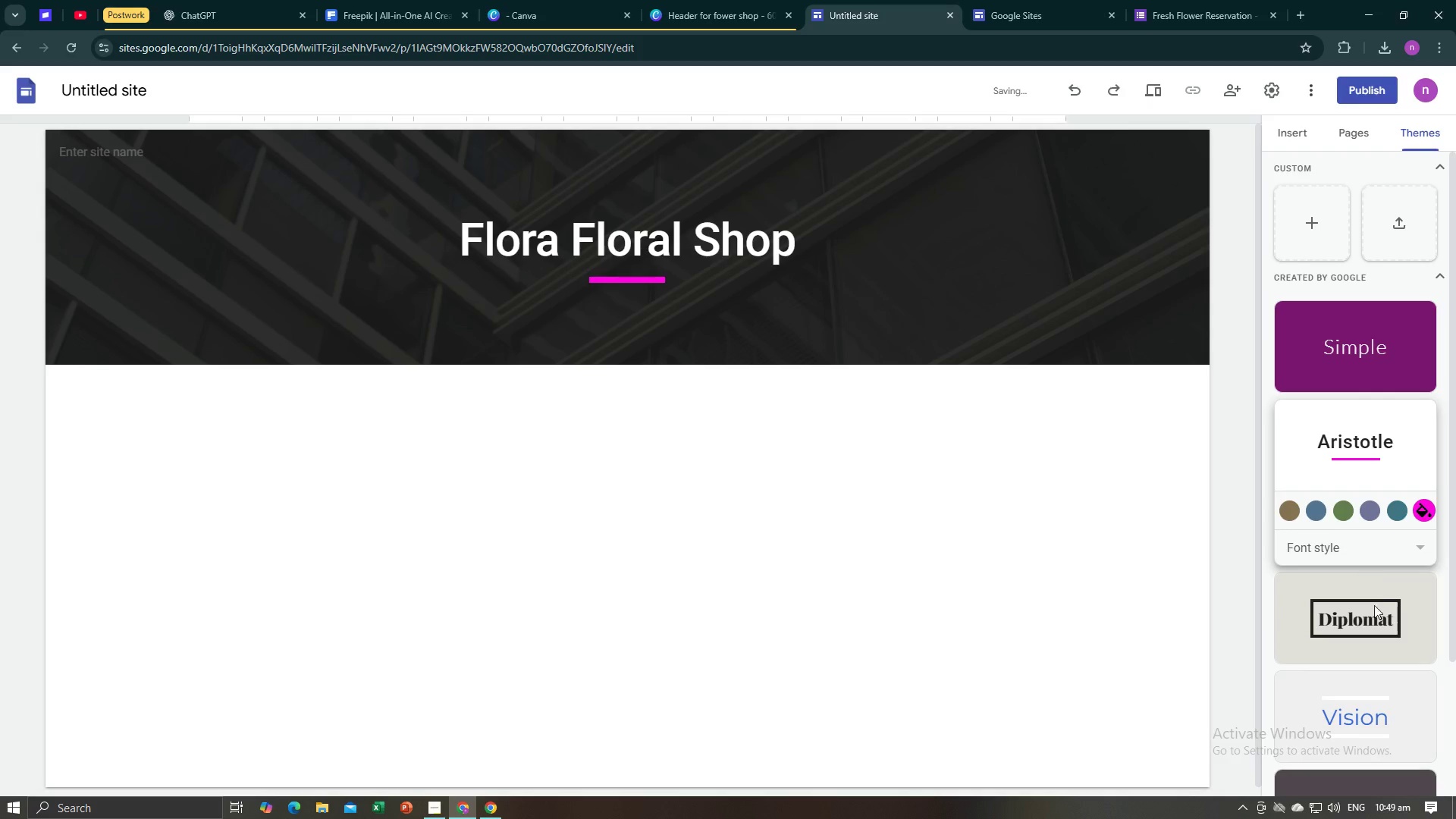 
left_click([1373, 616])
 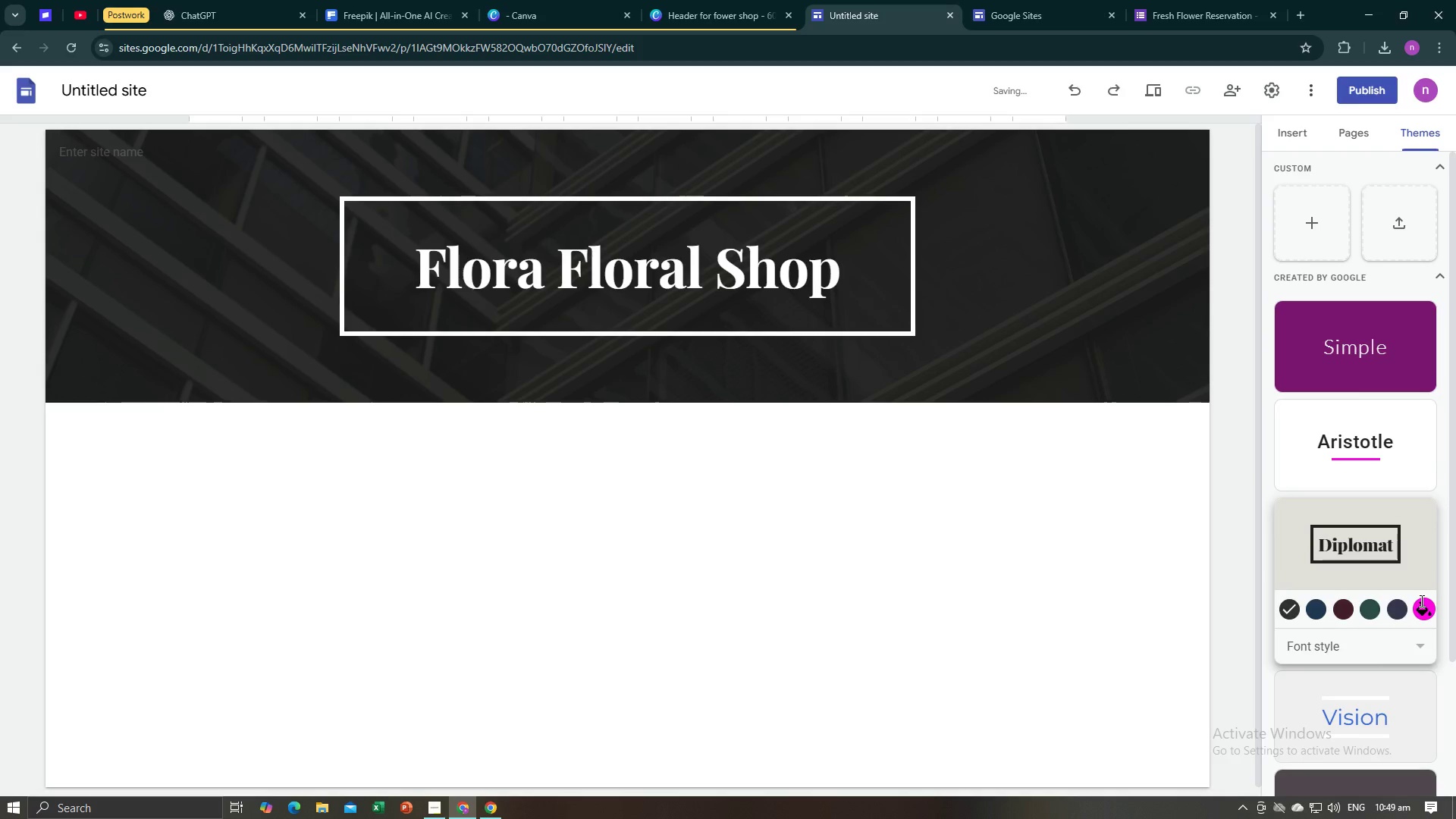 
left_click([1421, 601])
 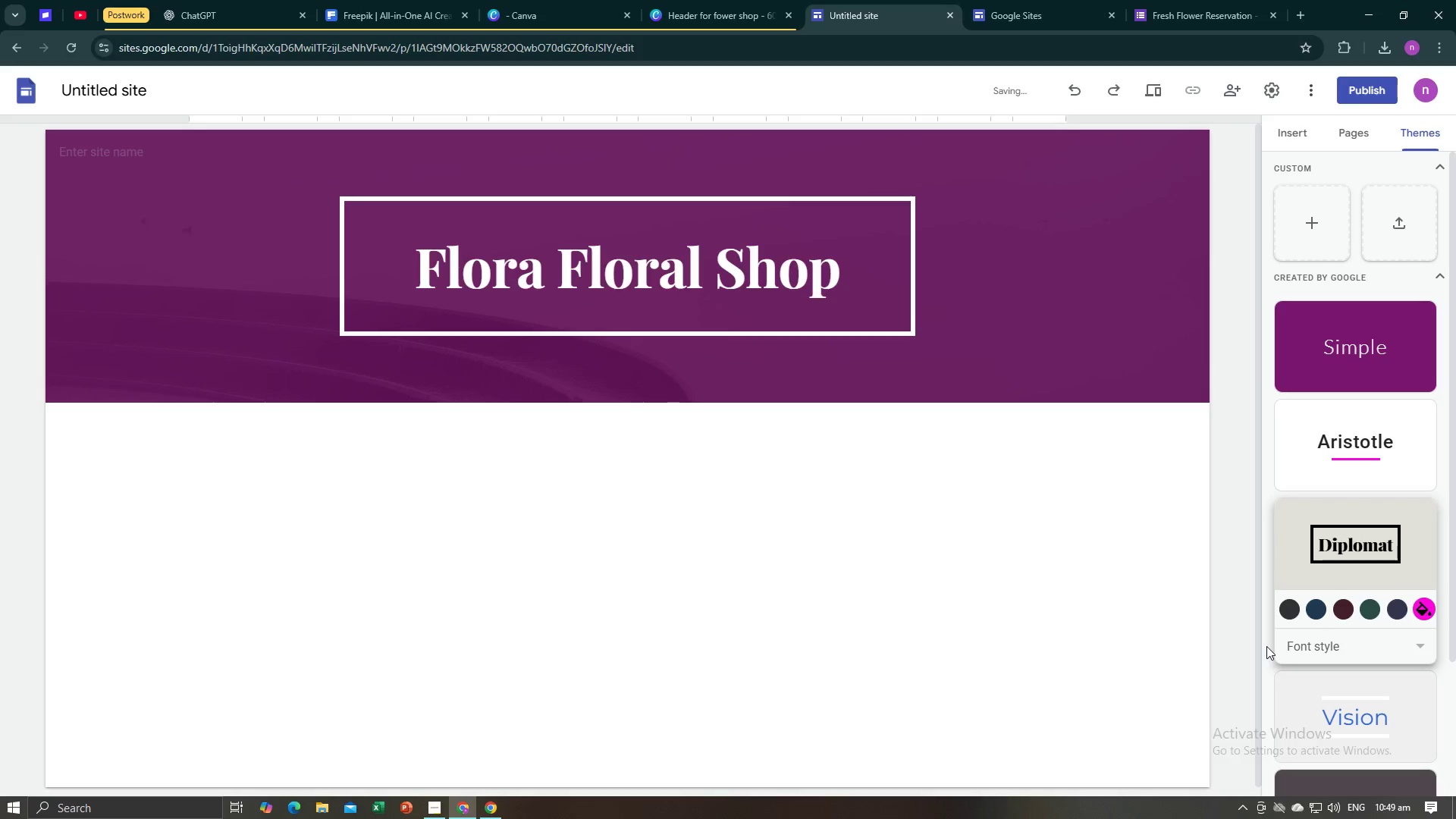 
left_click([1392, 715])
 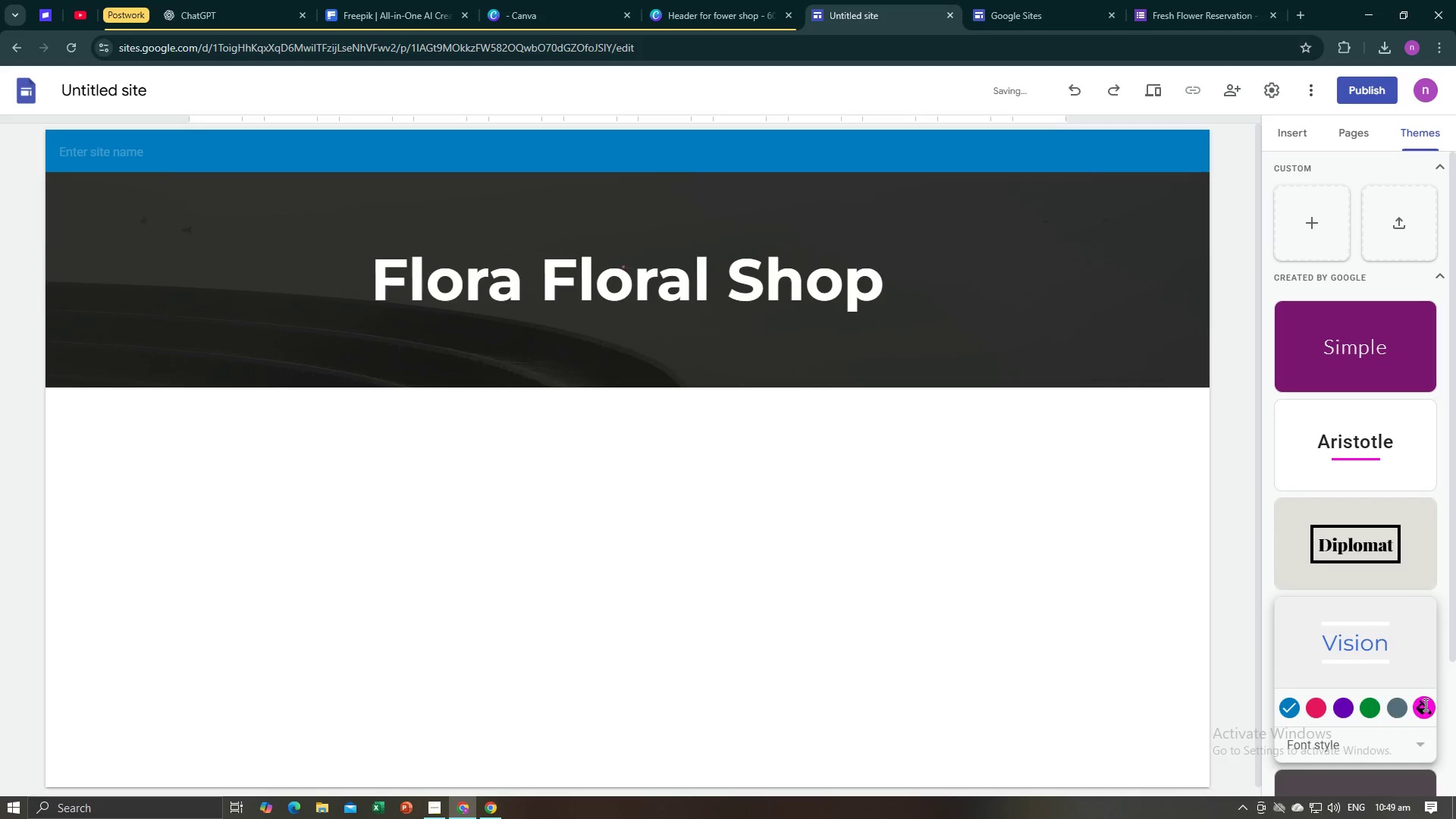 
left_click([1424, 704])
 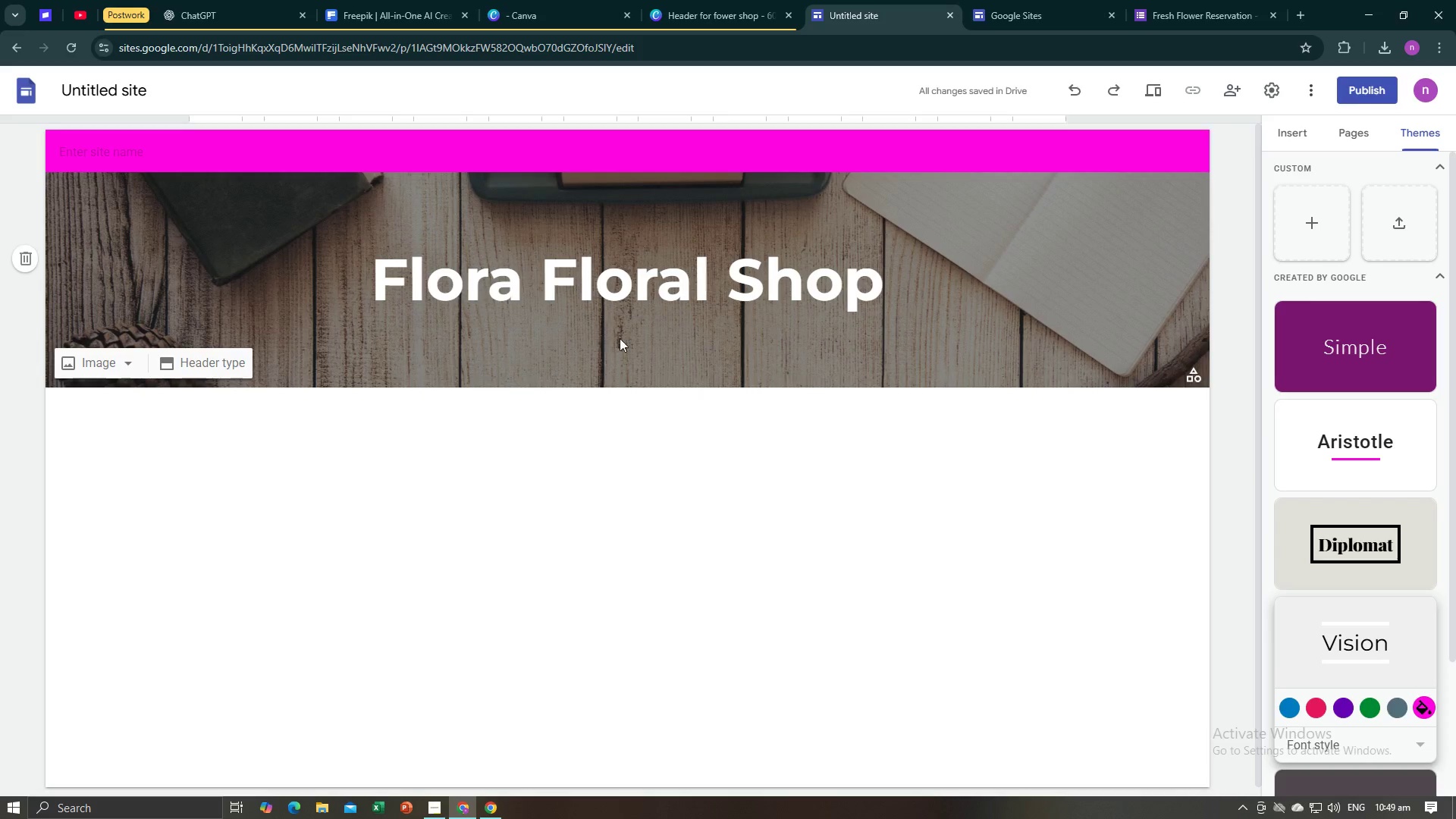 
left_click([119, 358])
 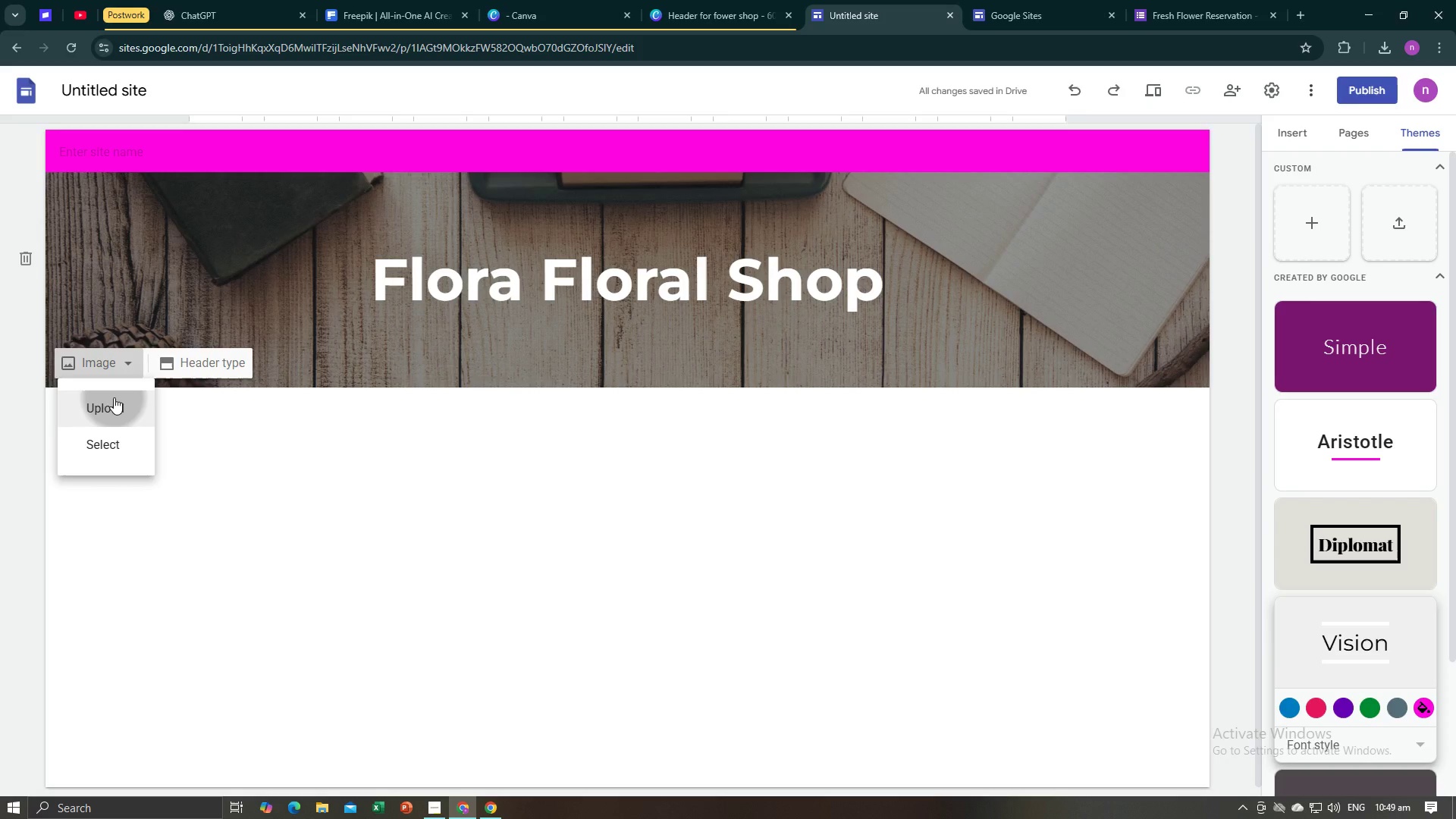 
left_click([114, 397])
 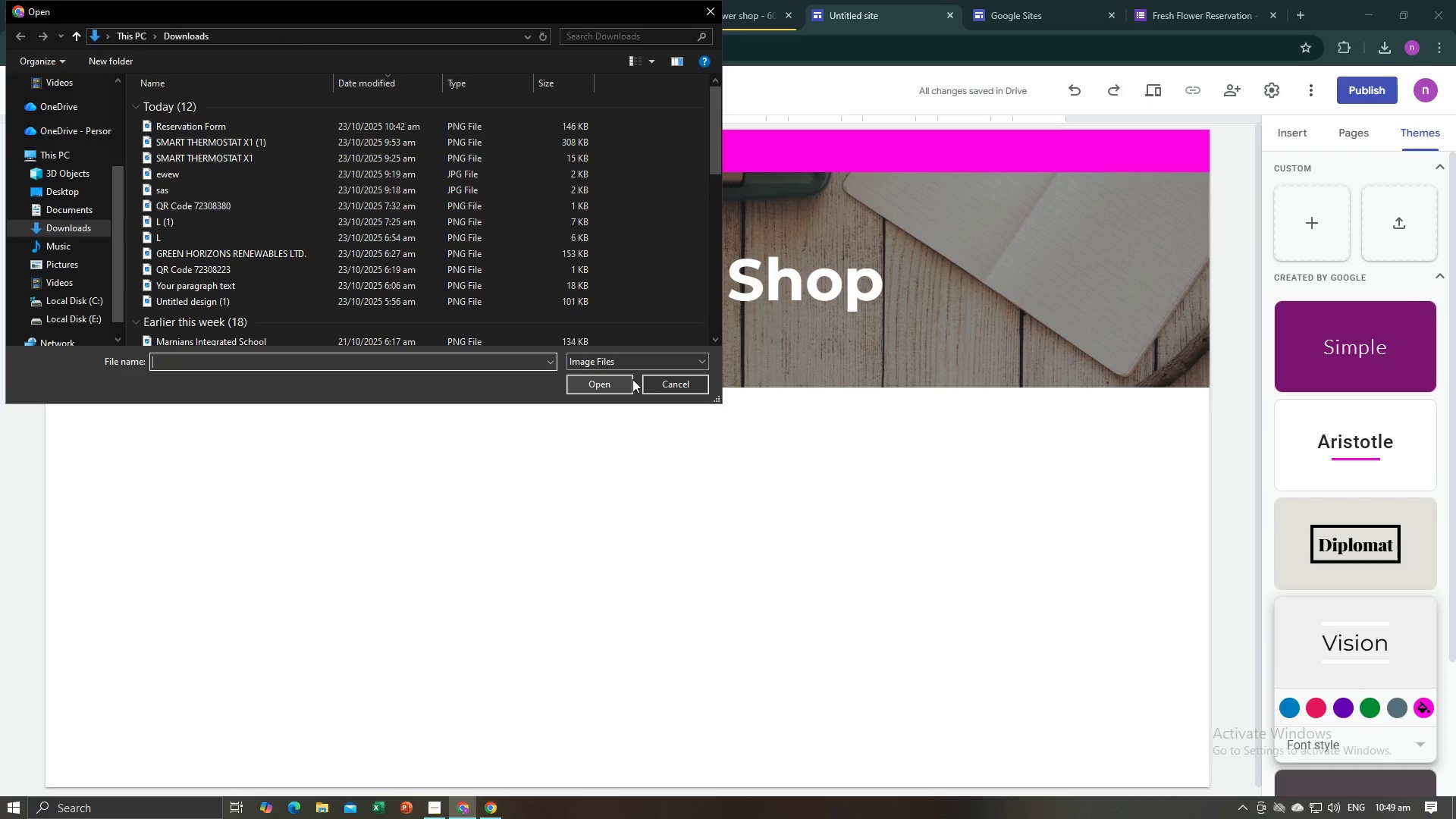 
left_click([662, 384])
 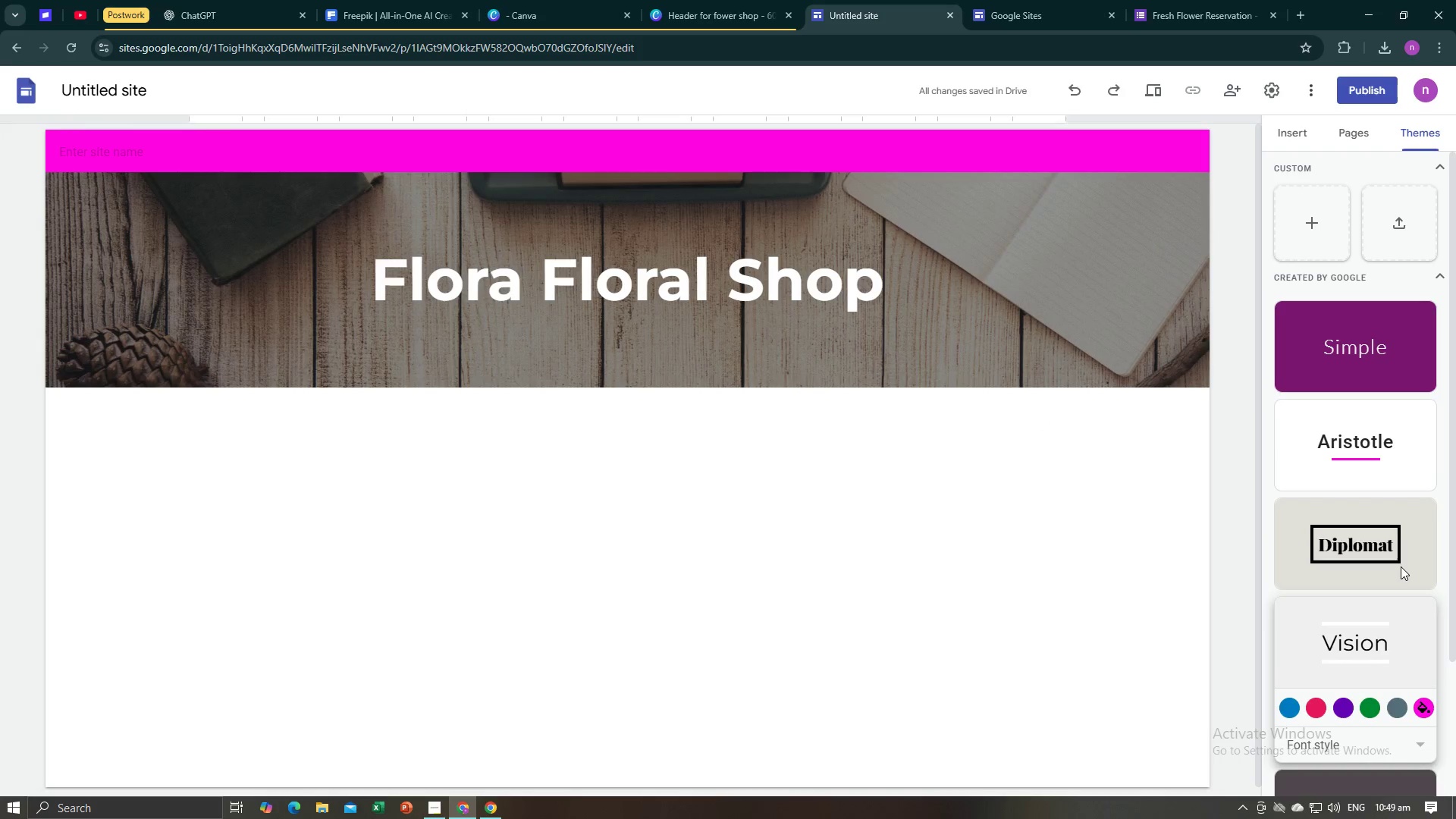 
left_click([1401, 568])
 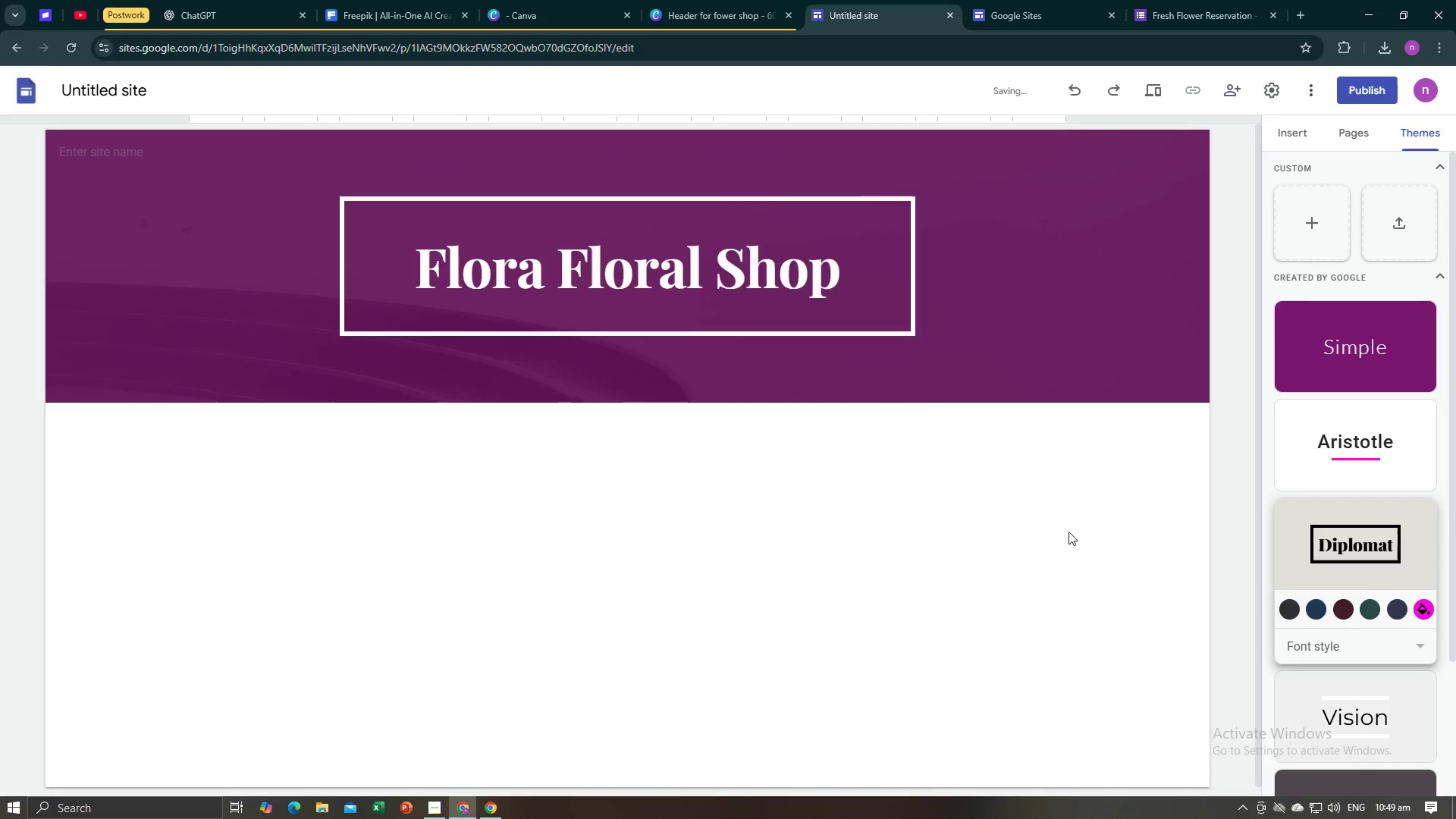 
scroll: coordinate [1341, 531], scroll_direction: down, amount: 2.0
 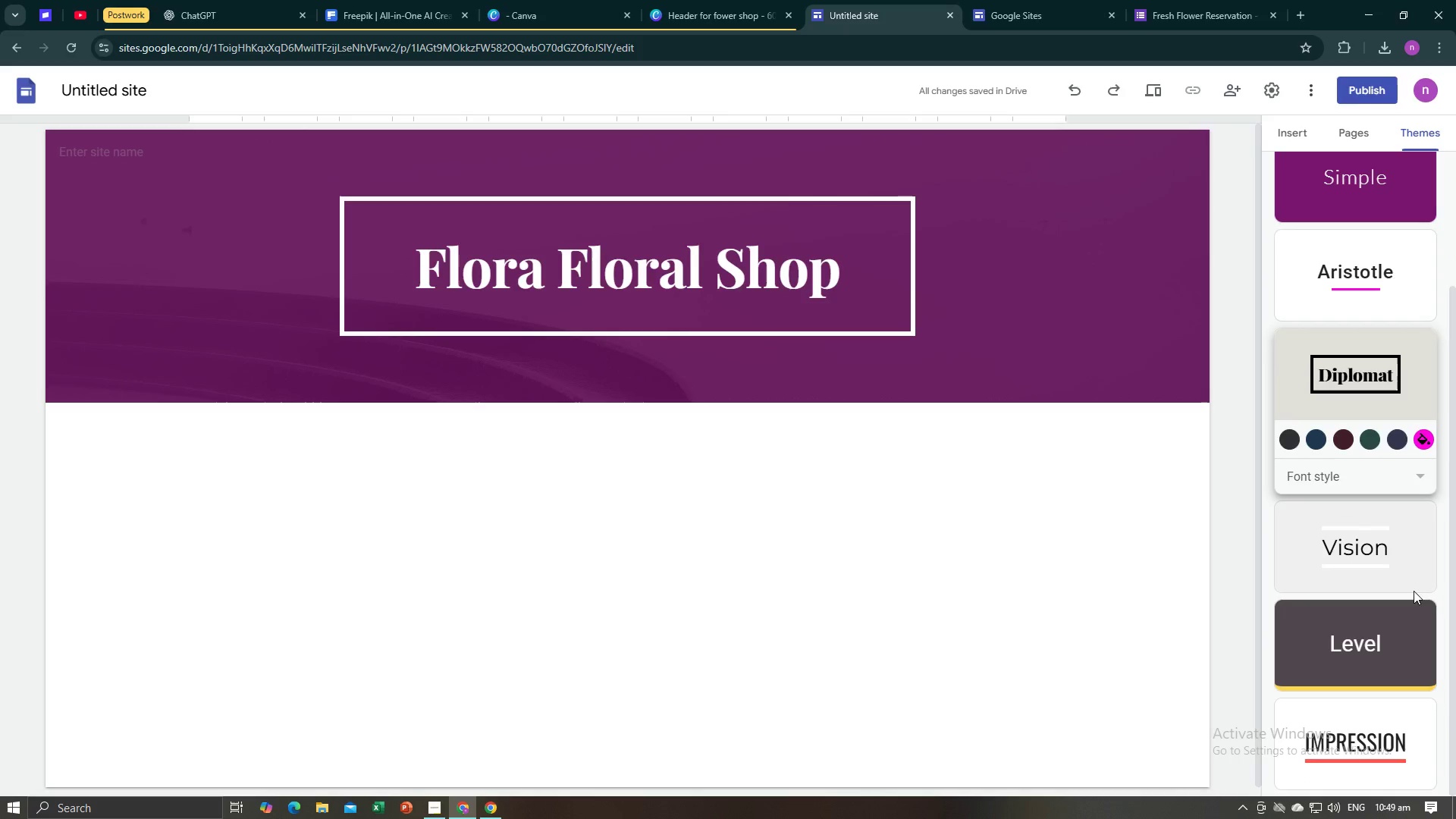 
left_click([1401, 701])
 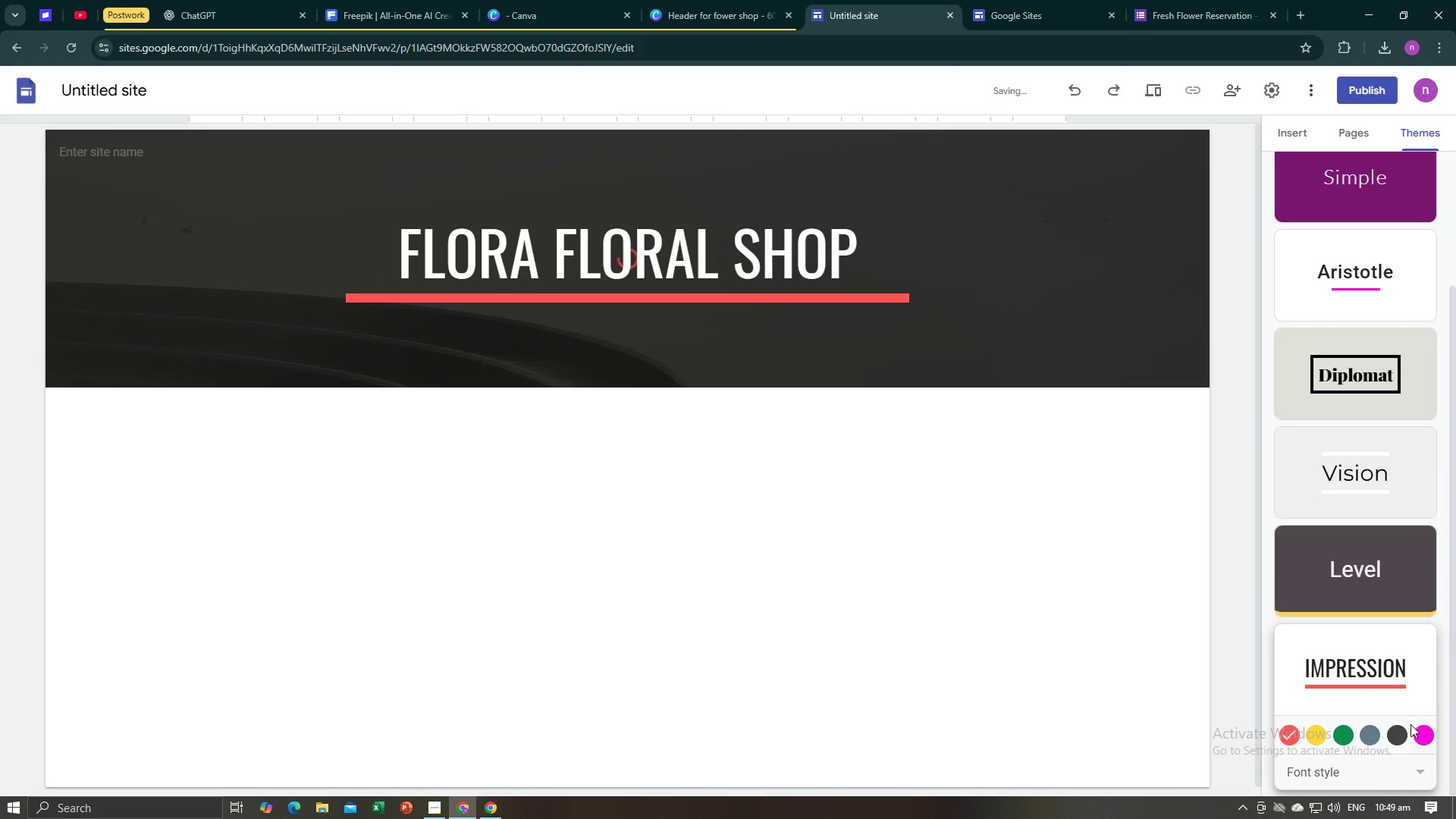 
left_click([1419, 733])
 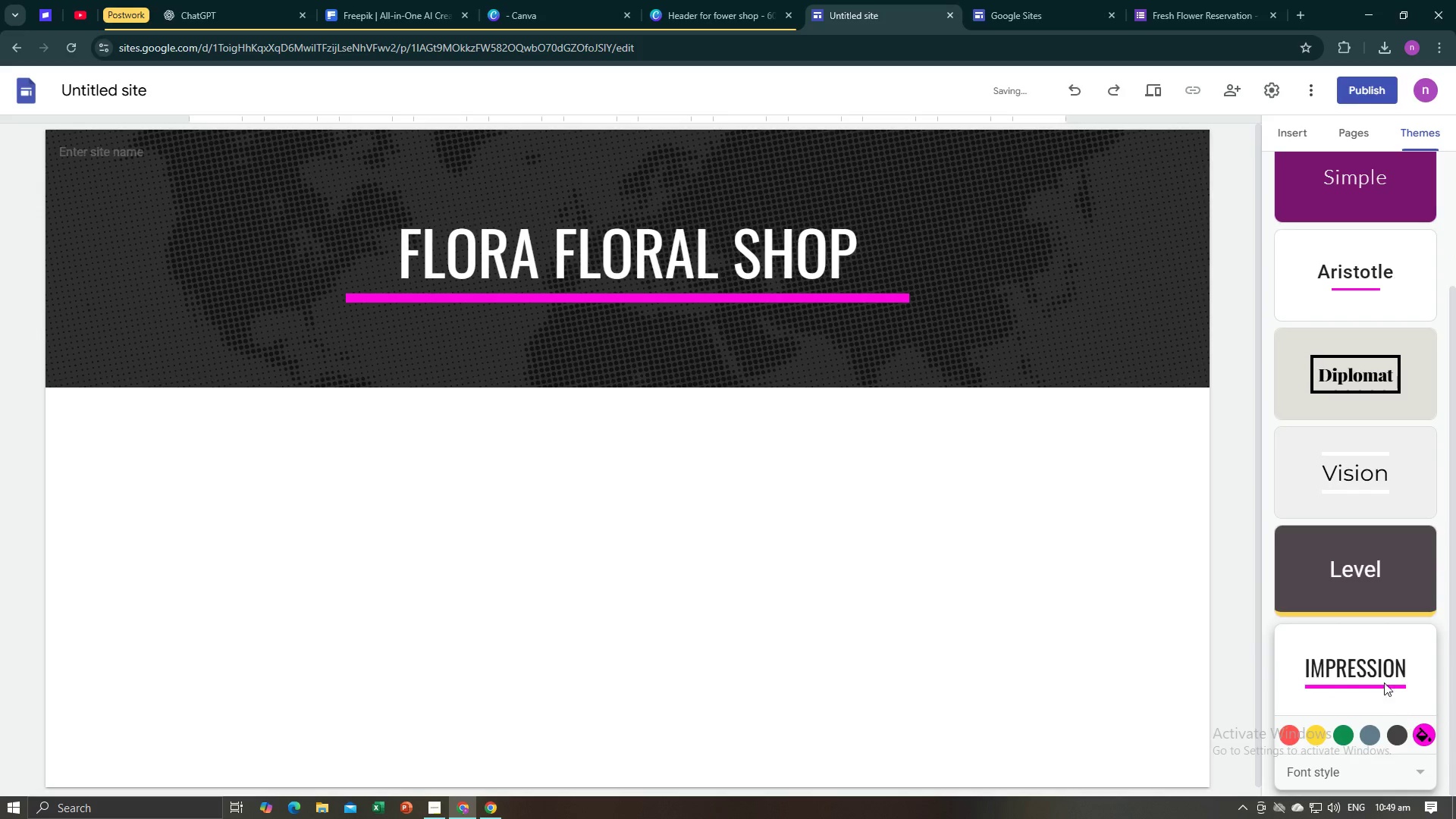 
scroll: coordinate [1390, 672], scroll_direction: up, amount: 3.0
 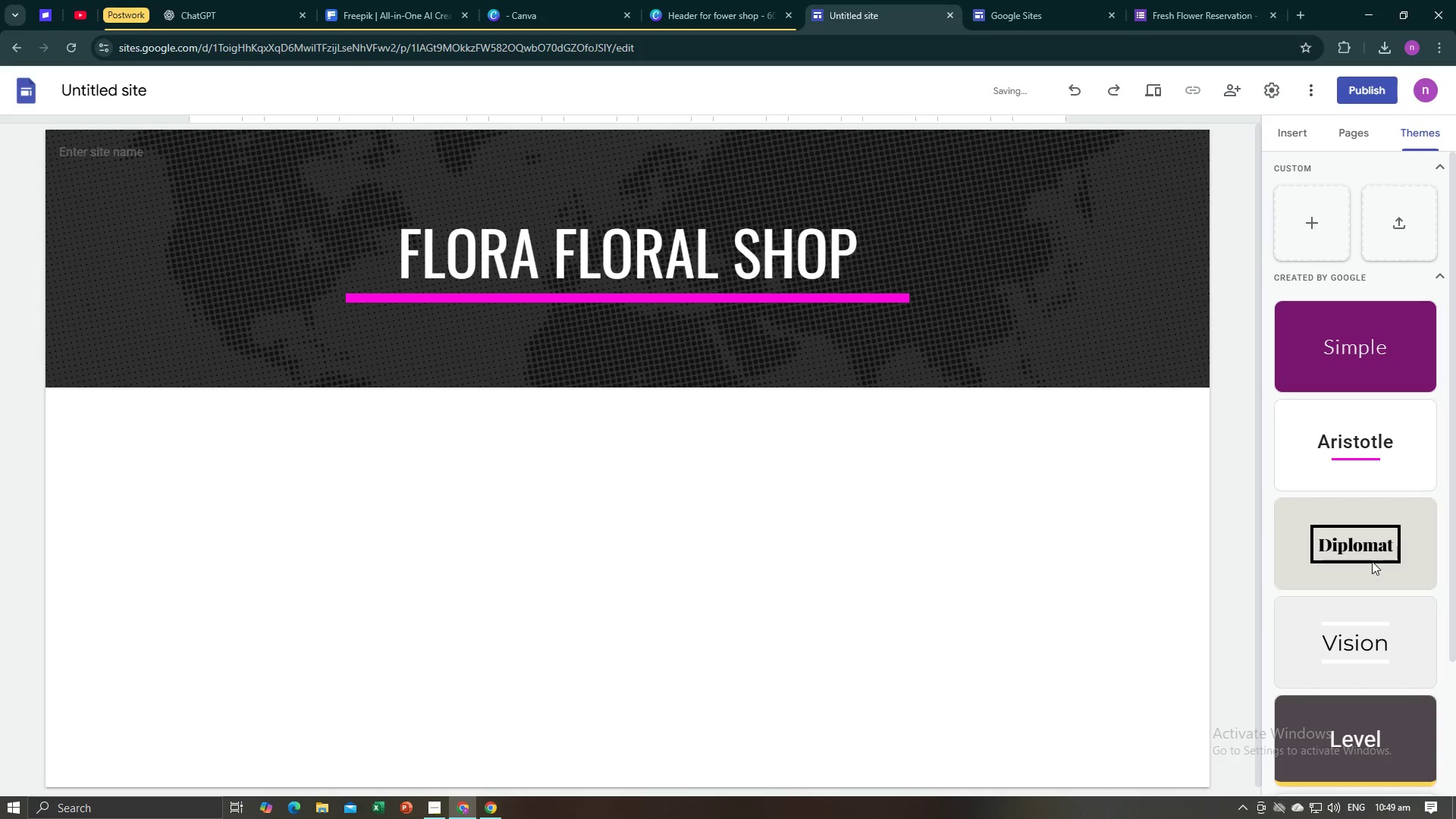 
left_click([1365, 548])
 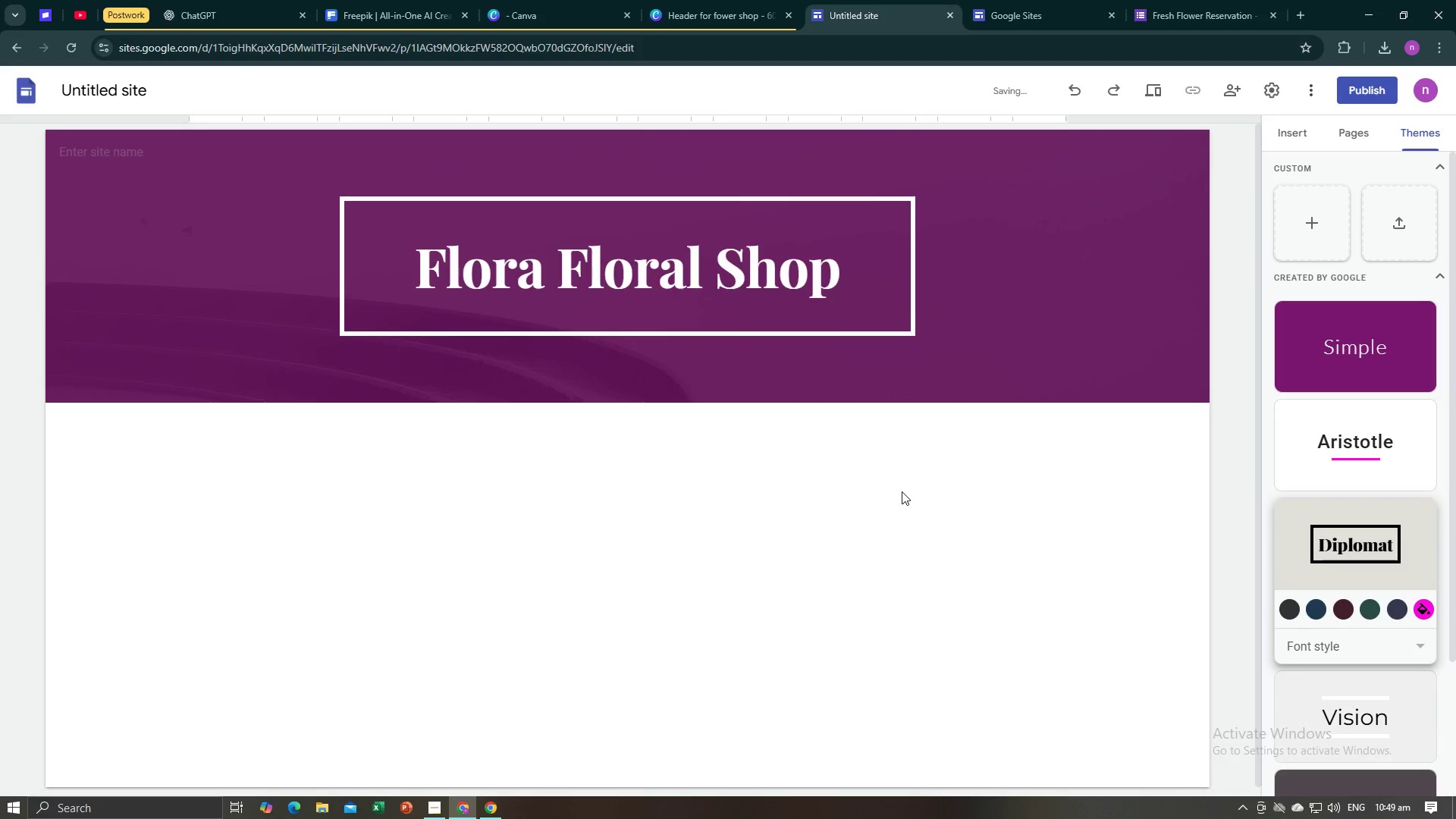 
left_click([907, 506])
 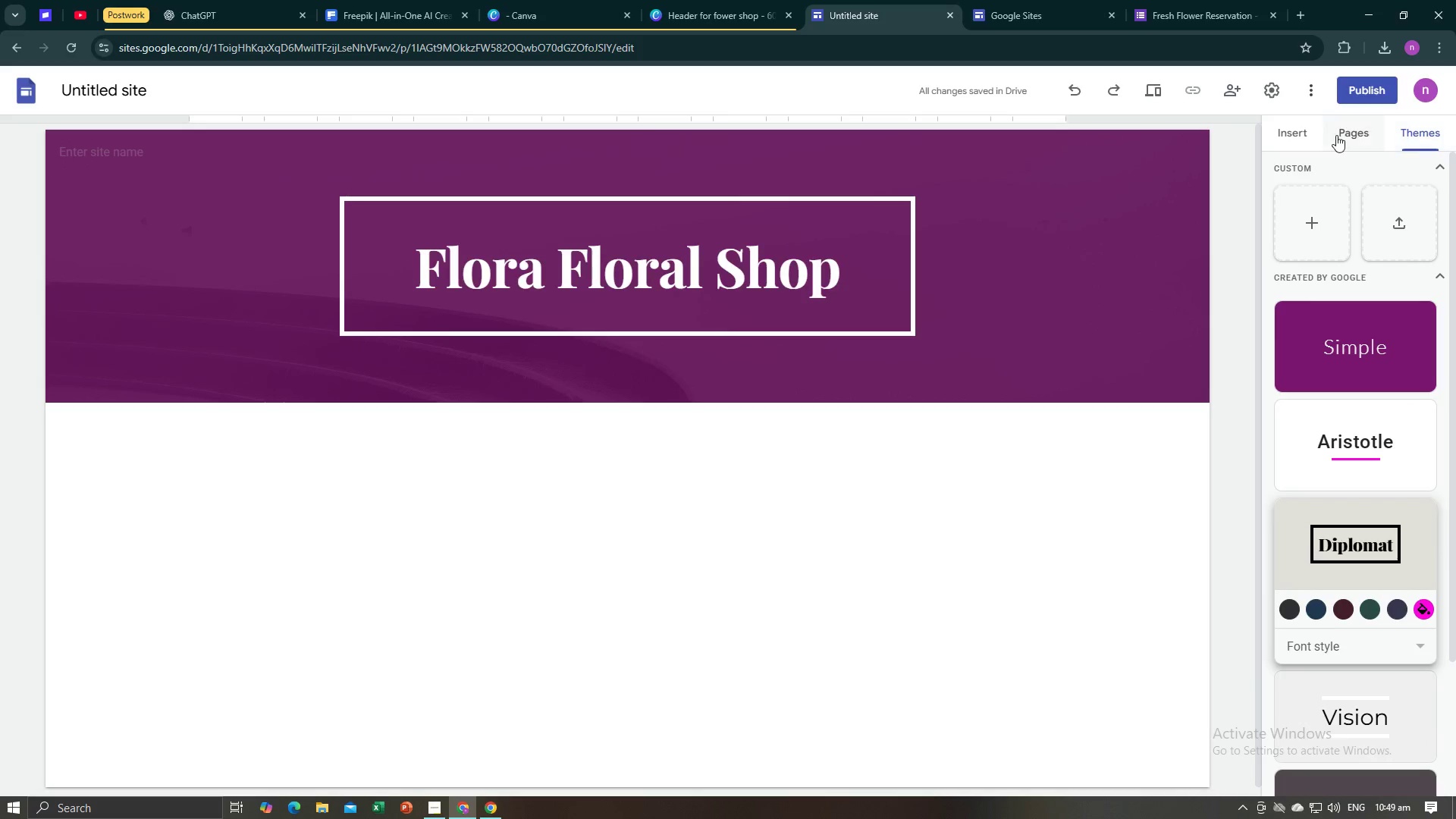 
left_click([1310, 139])
 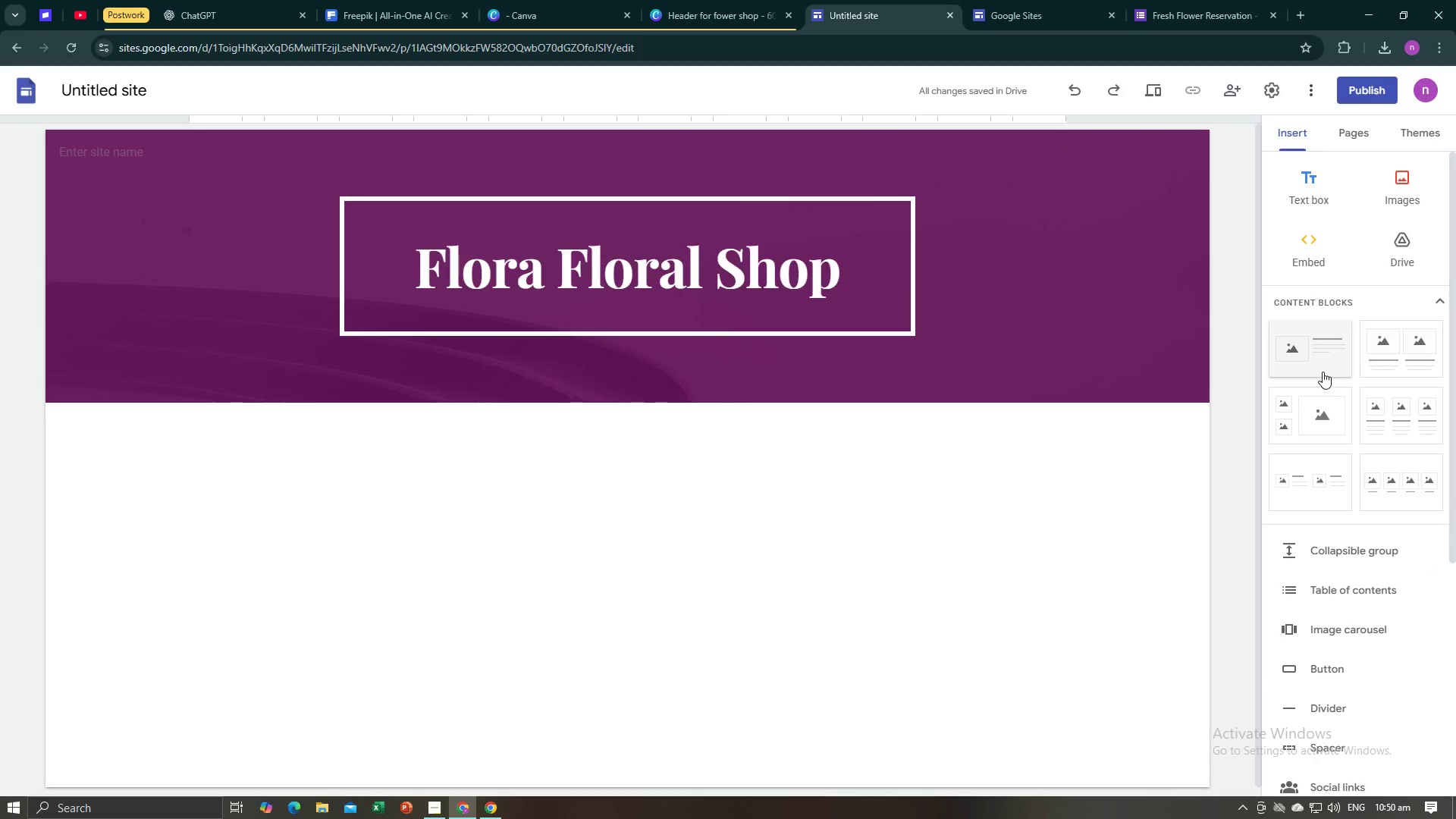 
wait(5.99)
 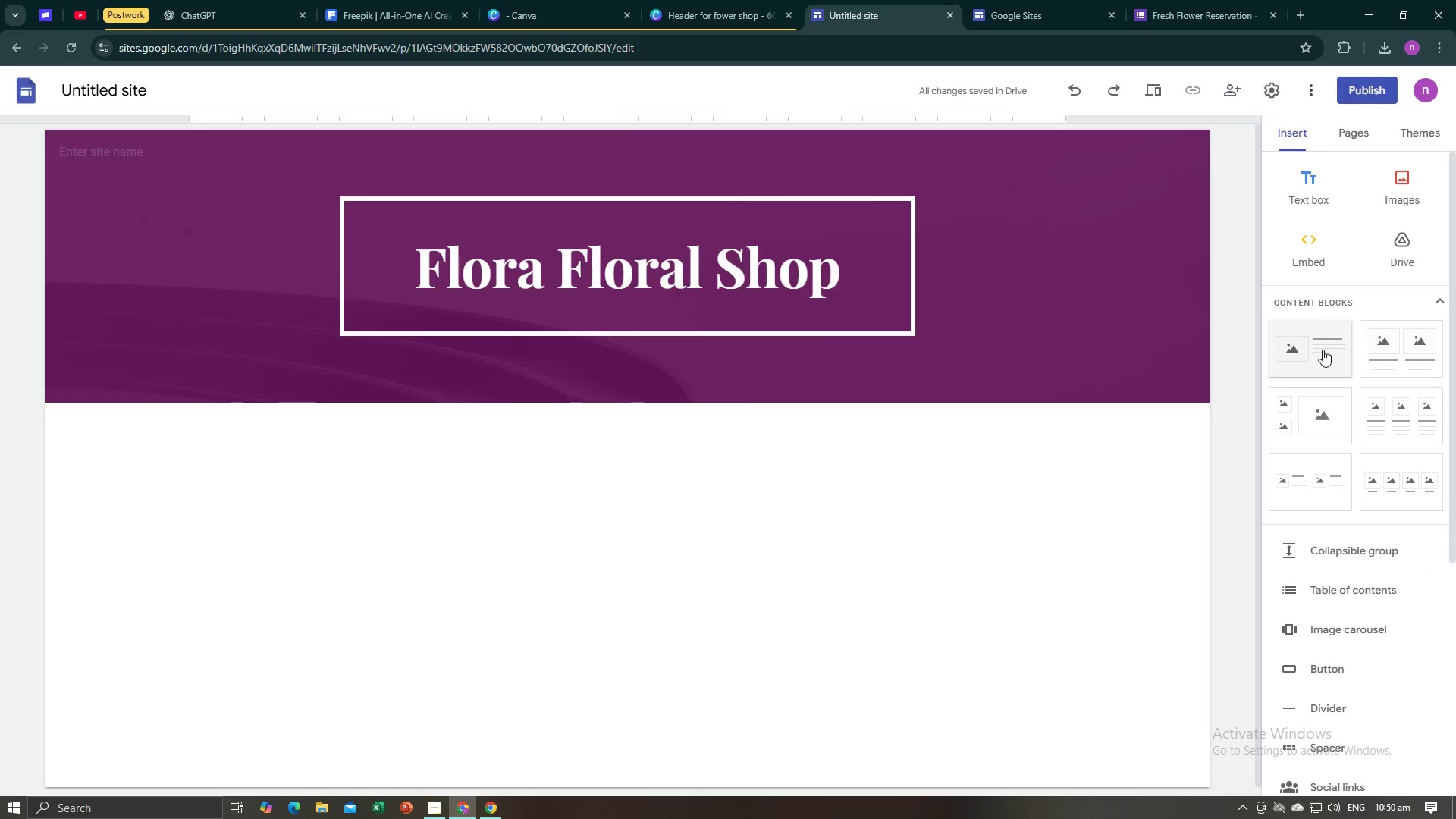 
left_click([1315, 364])
 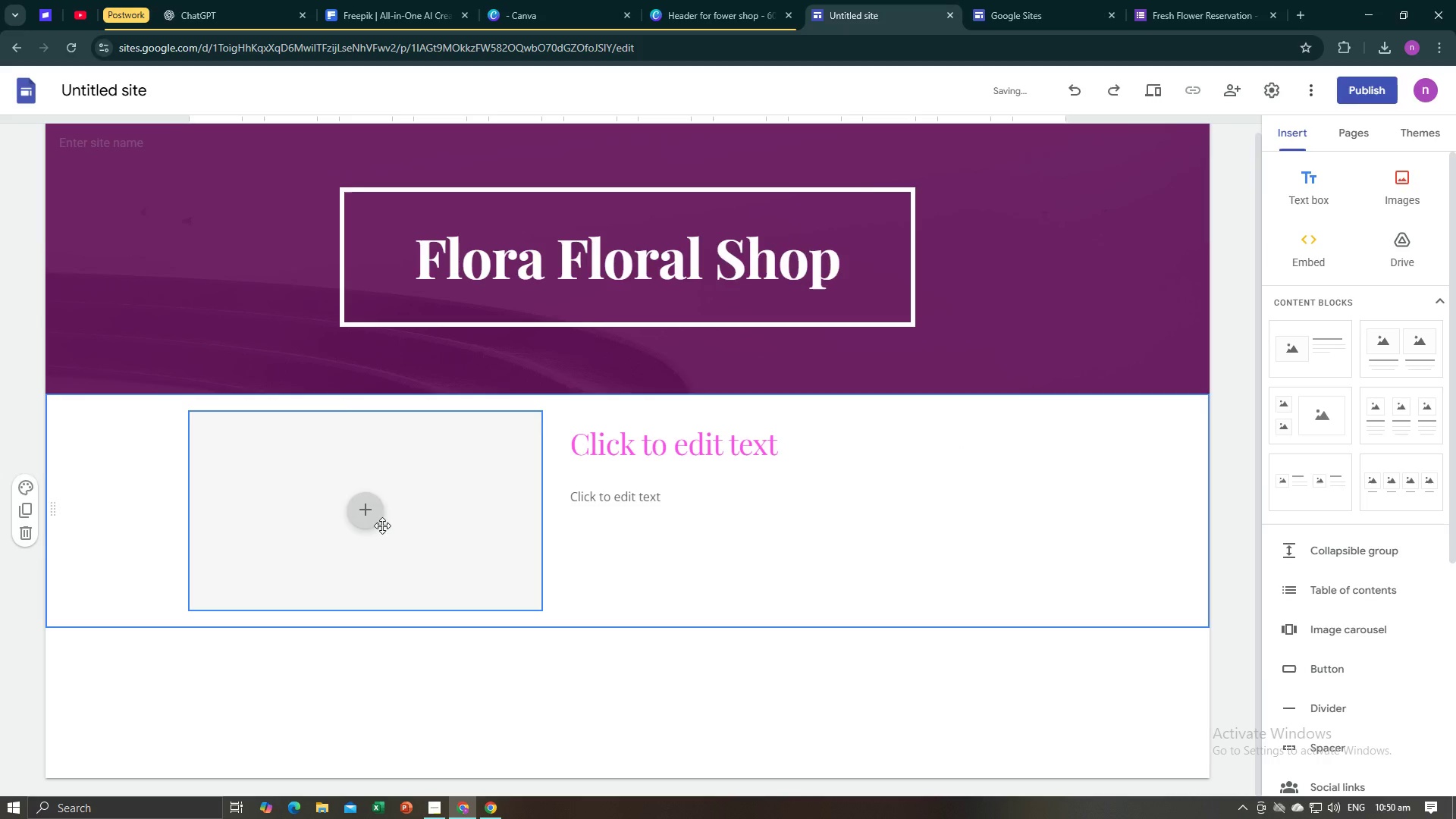 
left_click([372, 514])
 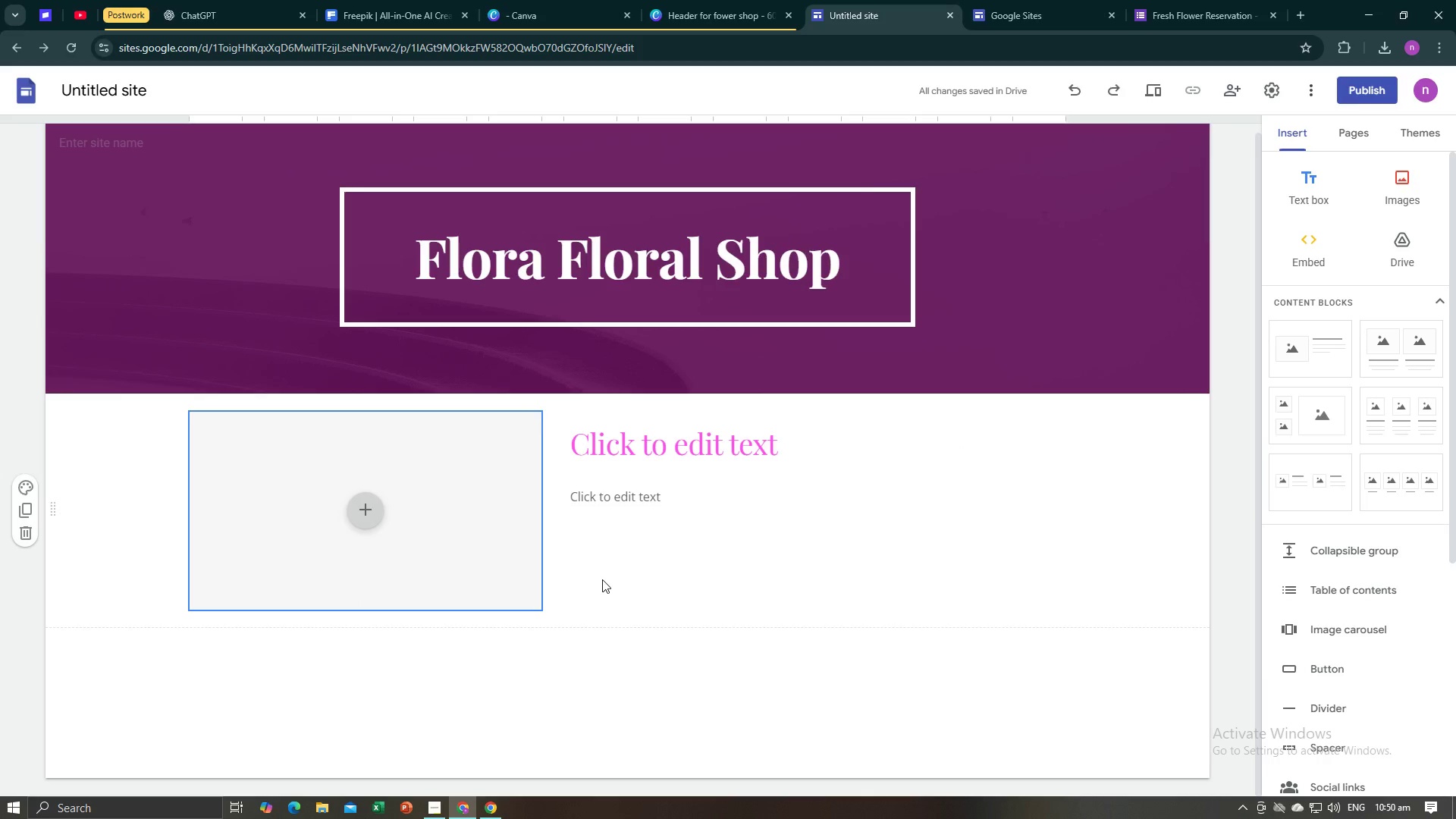 
left_click([688, 0])
 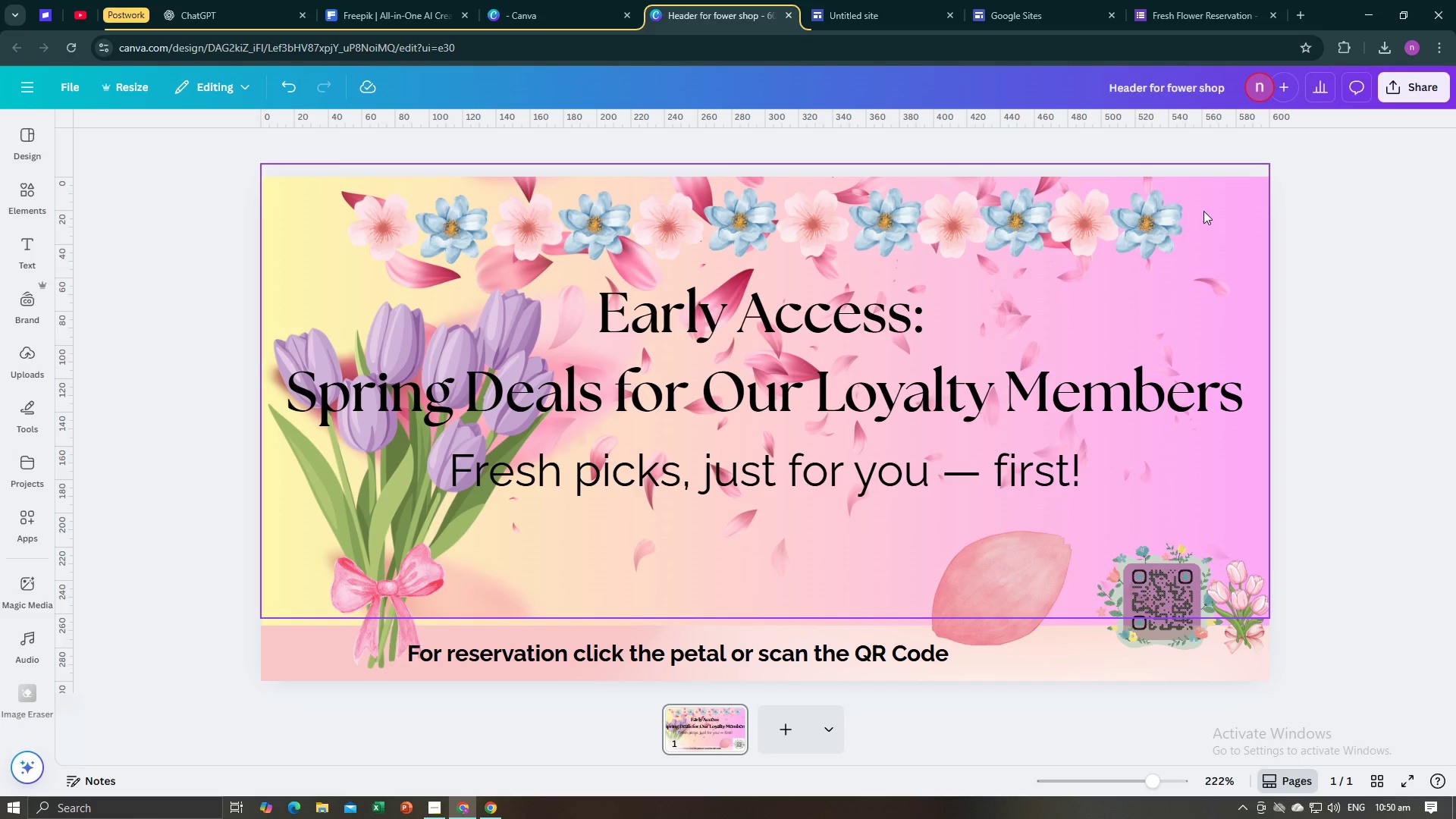 
left_click([1402, 84])
 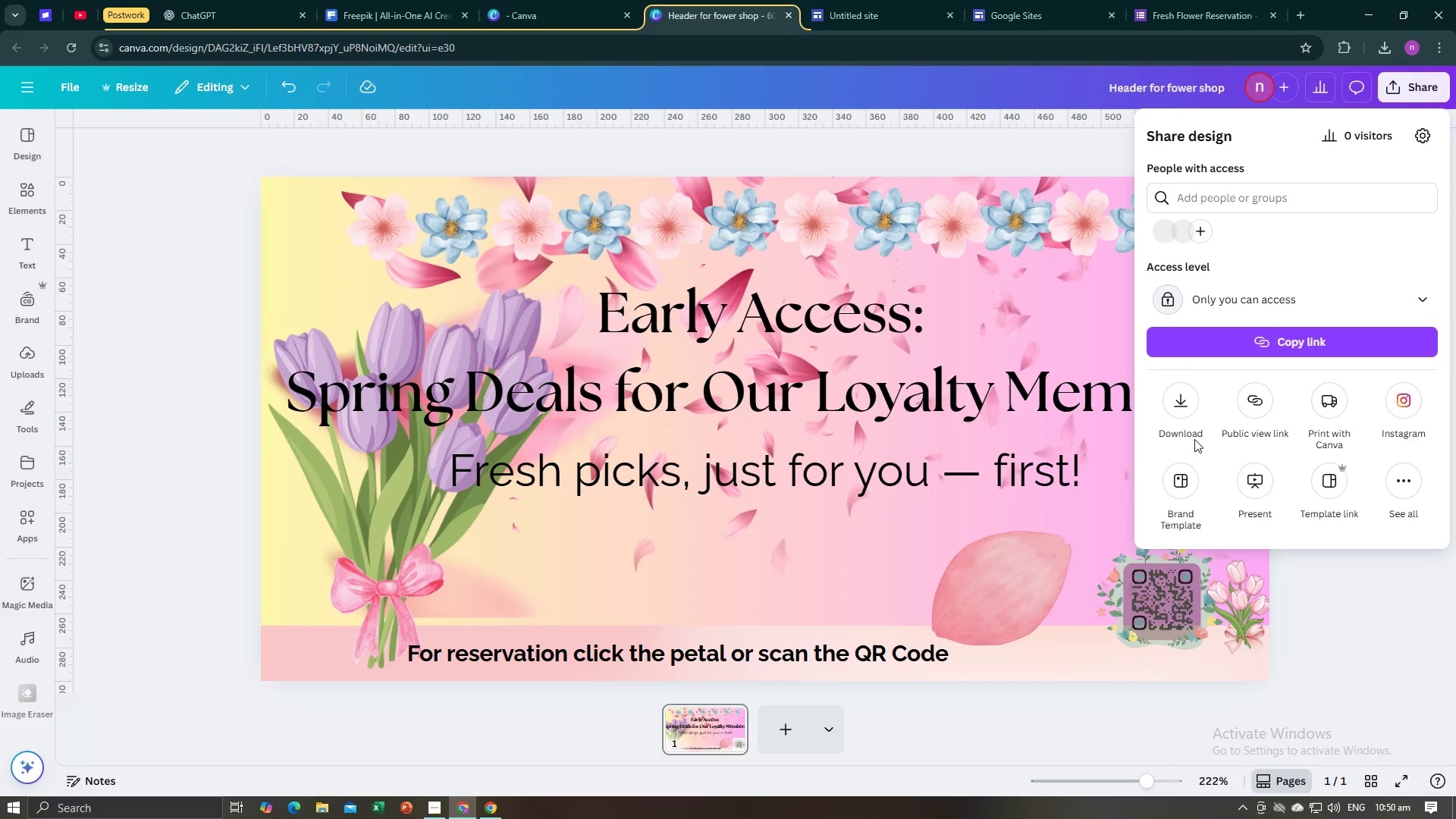 
left_click([1172, 410])
 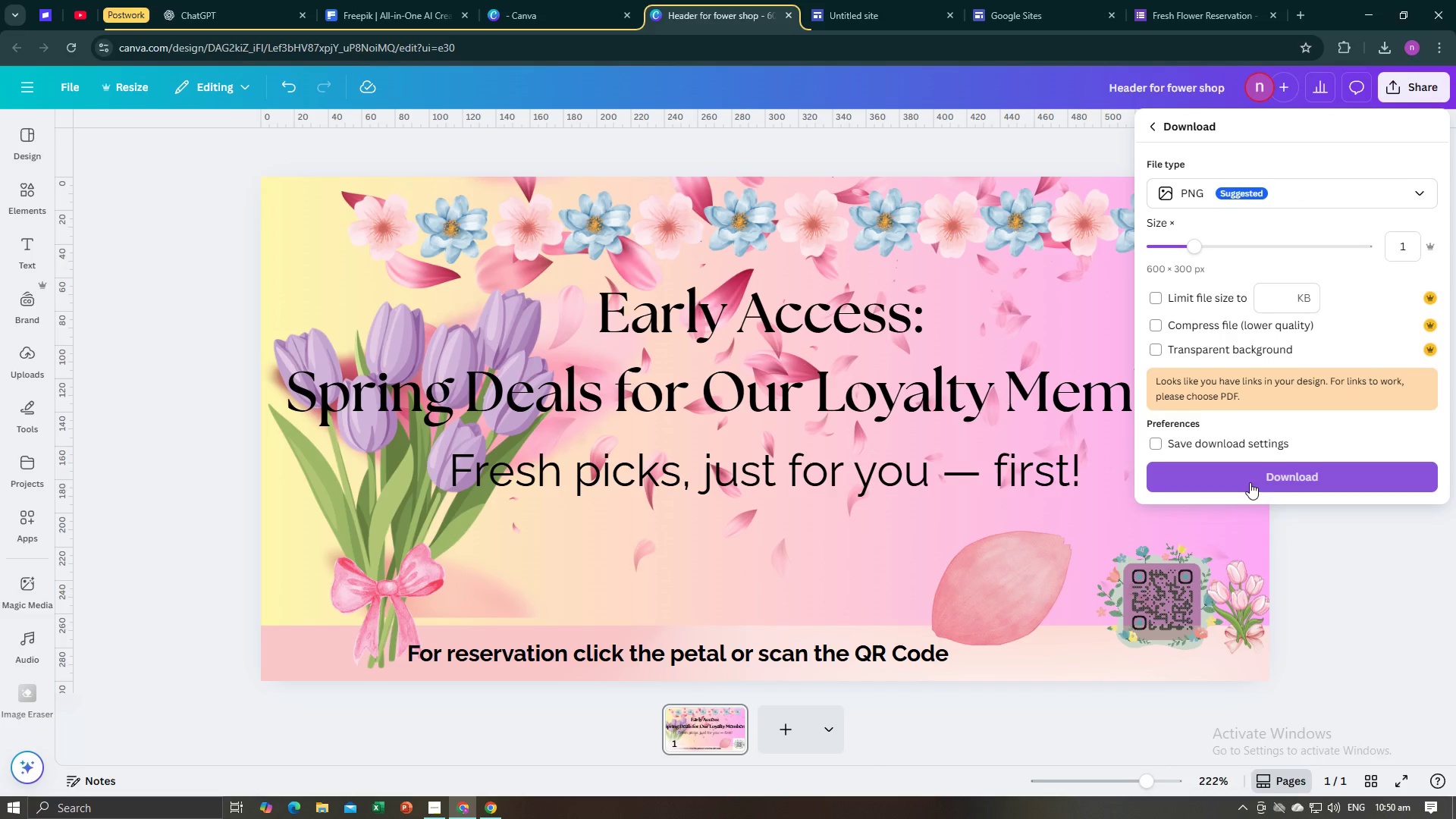 
left_click([1250, 482])
 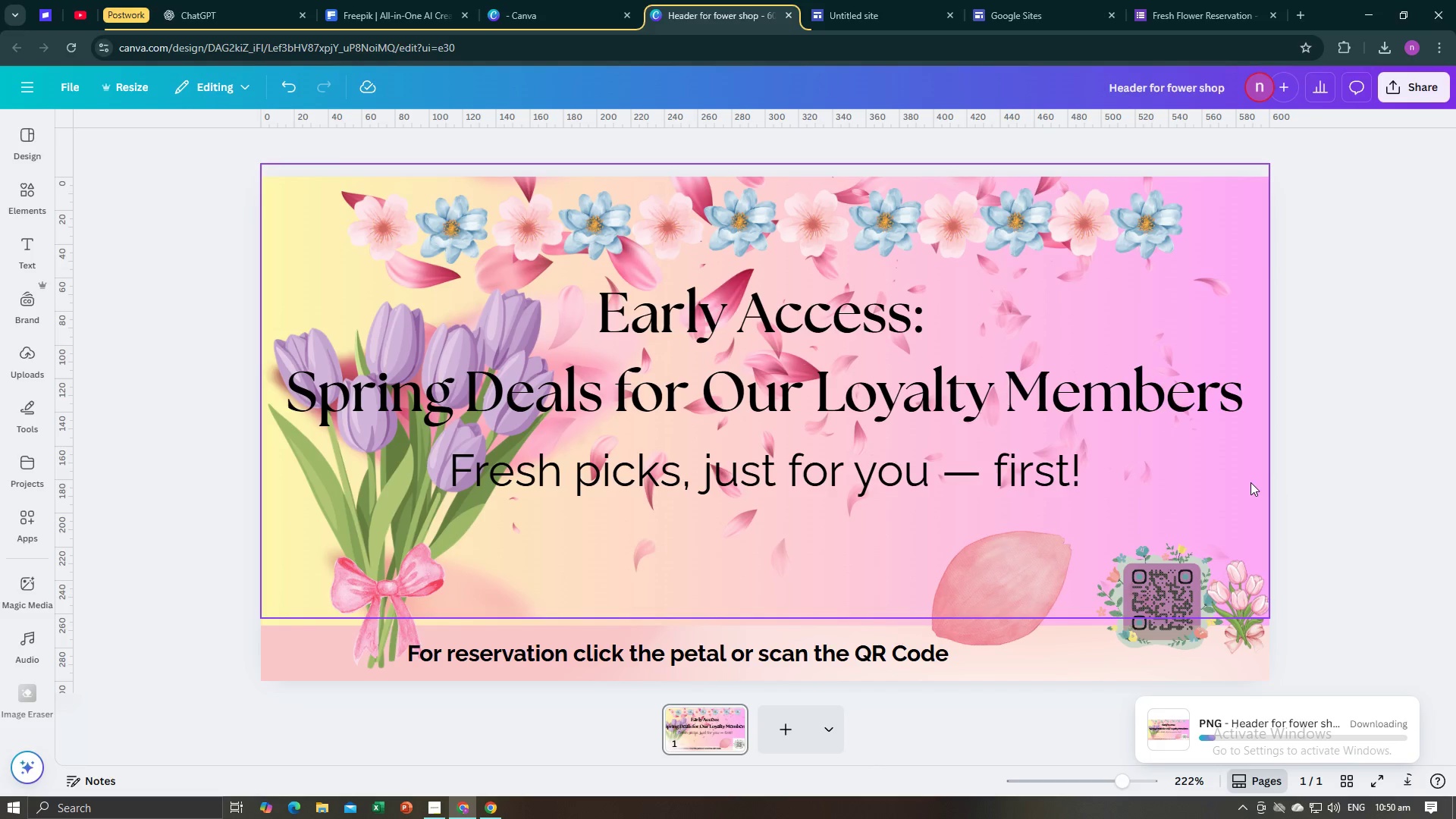 
key(Alt+AltLeft)
 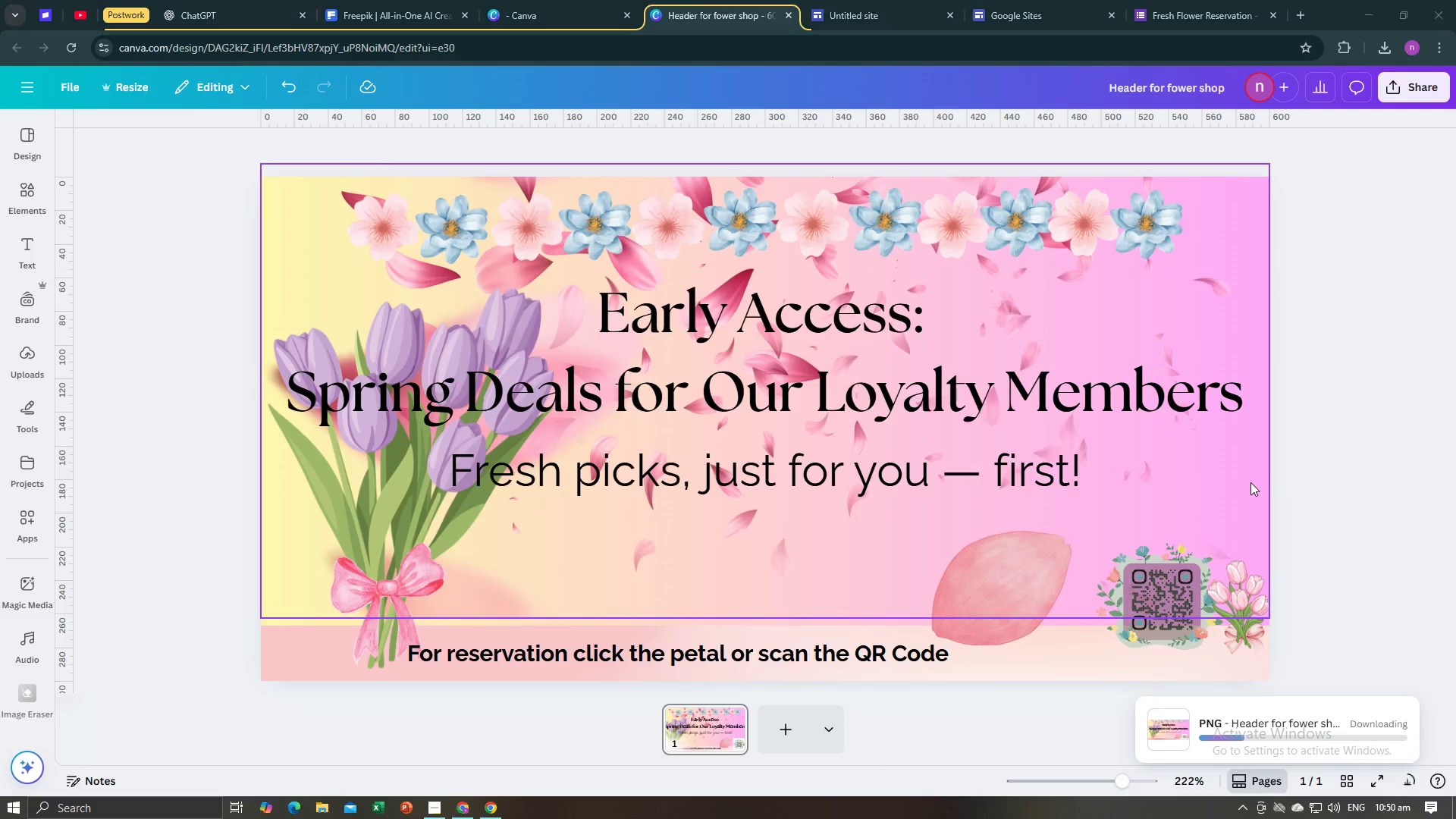 
key(Alt+Tab)